 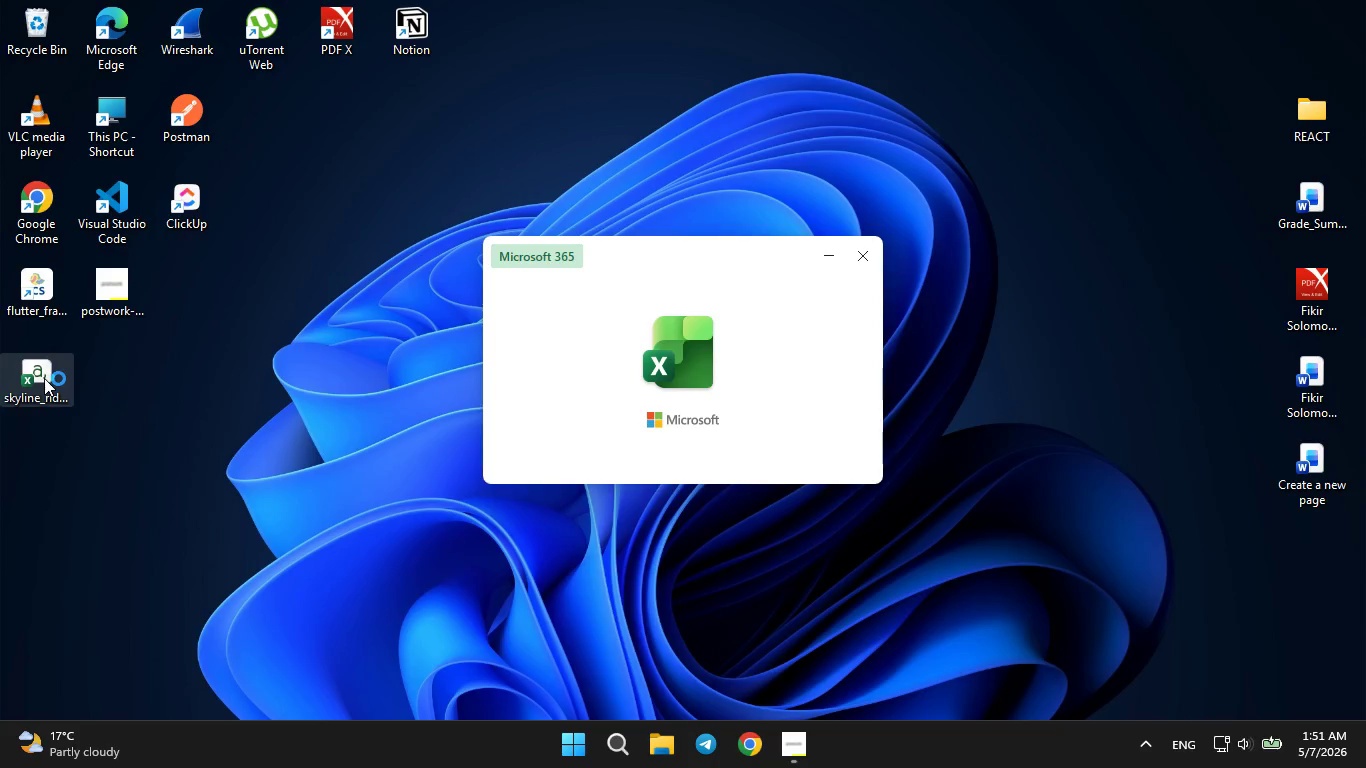 
left_click_drag(start_coordinate=[88, 240], to_coordinate=[129, 240])
 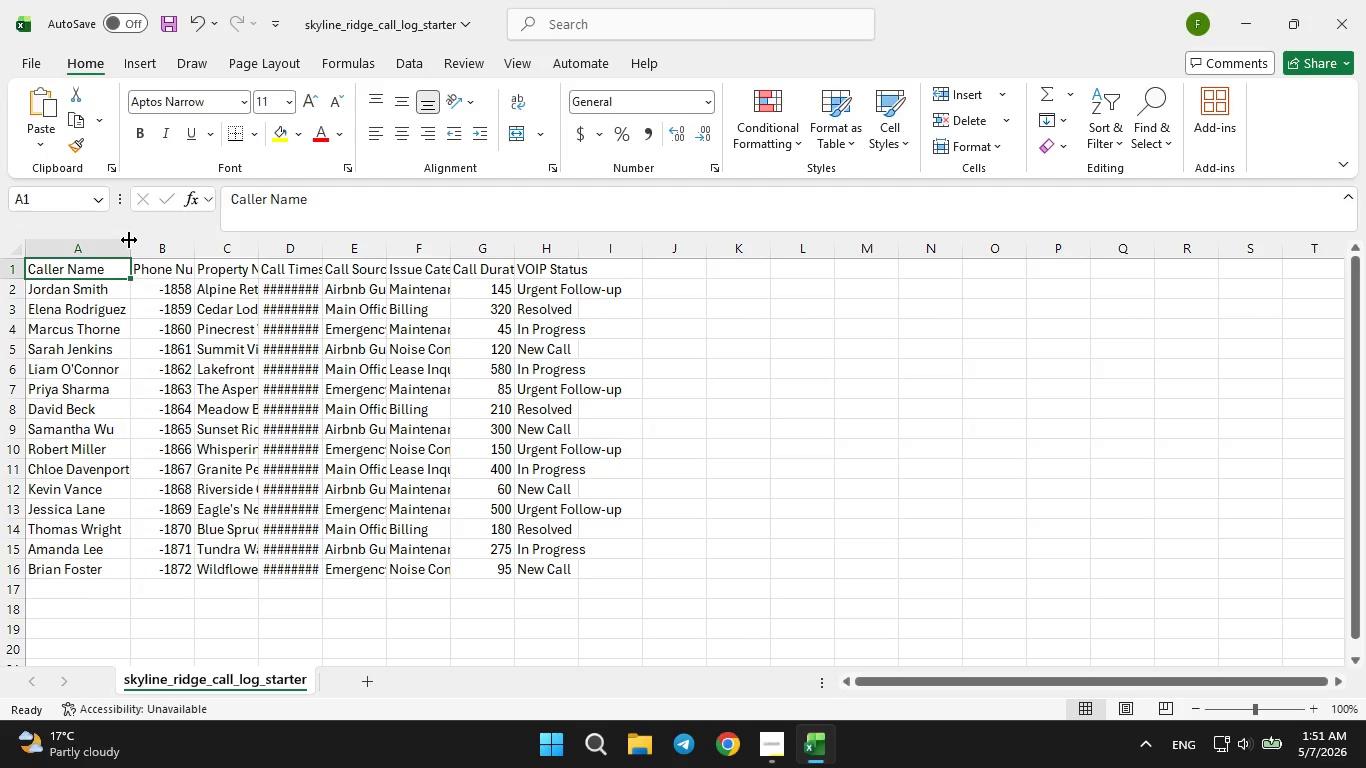 
left_click_drag(start_coordinate=[129, 240], to_coordinate=[152, 243])
 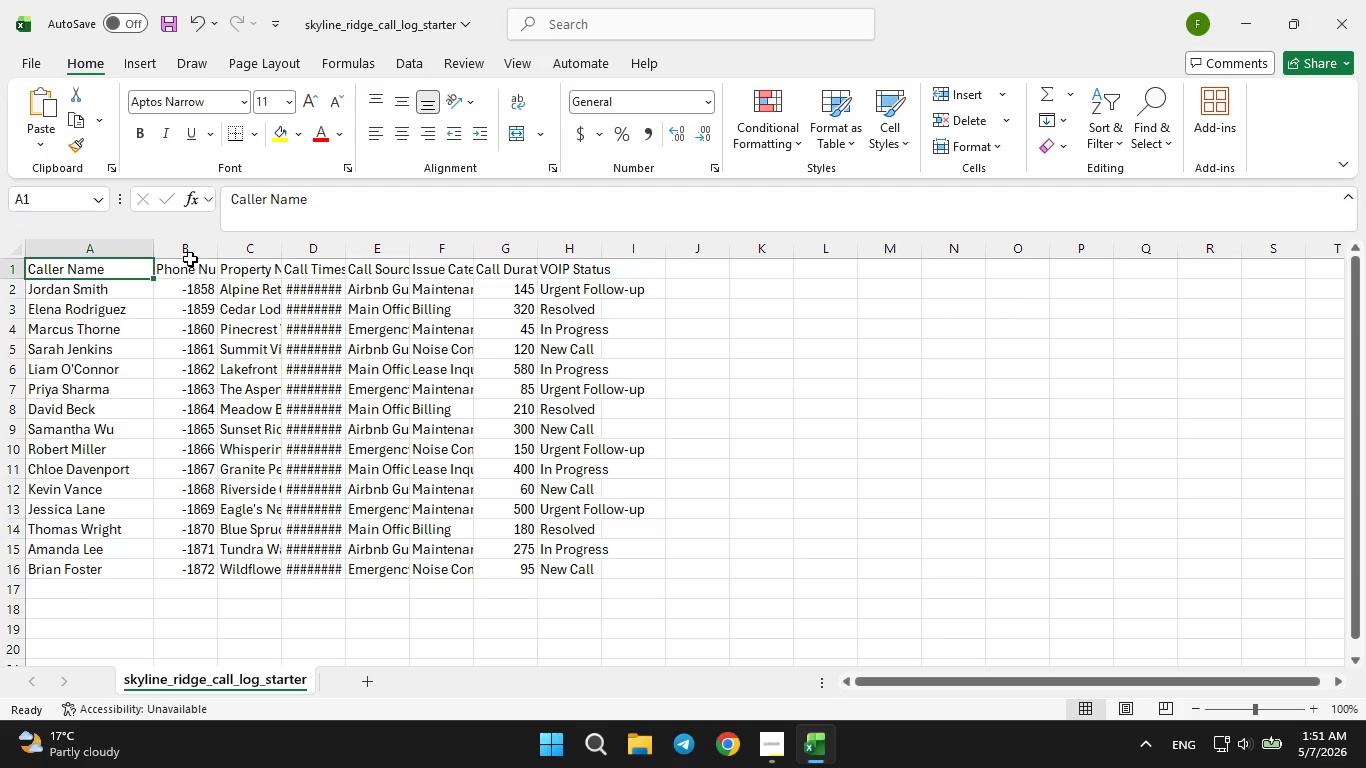 
left_click([186, 254])
 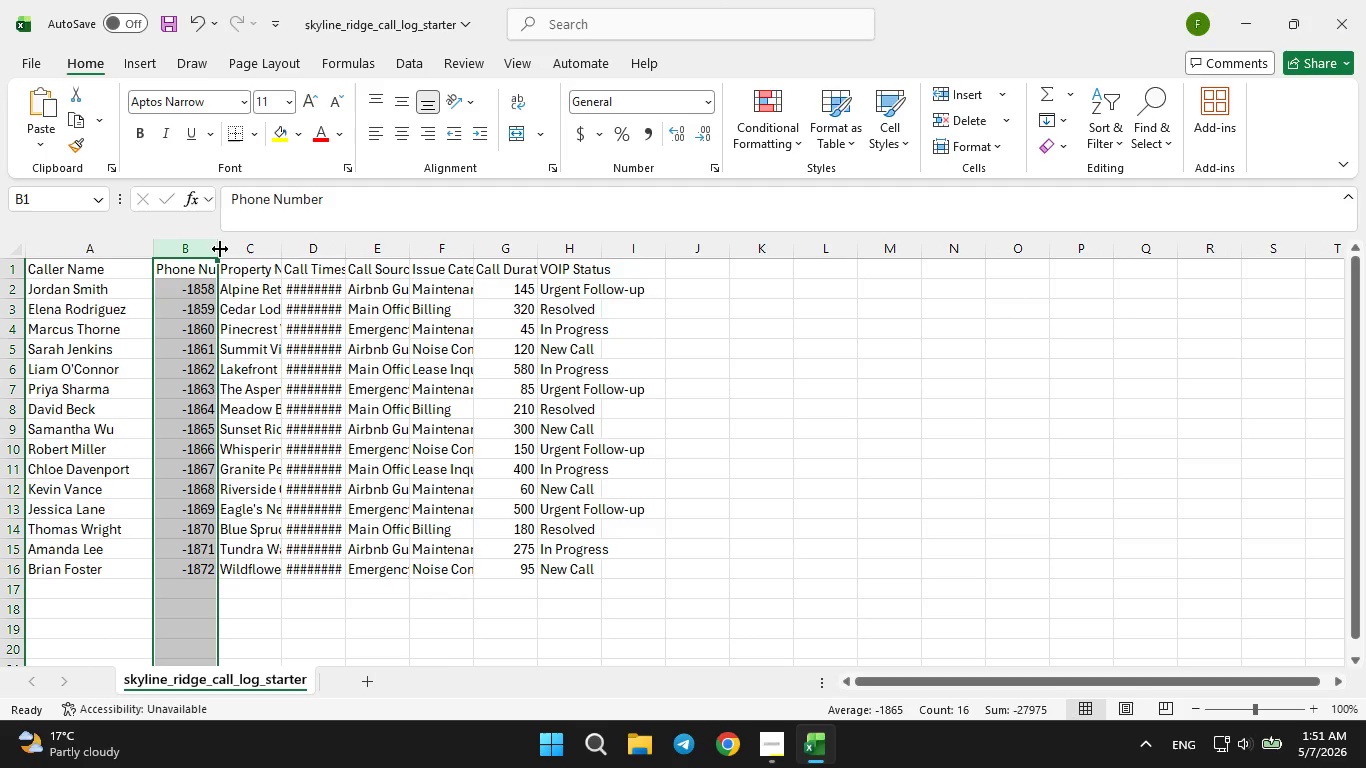 
left_click_drag(start_coordinate=[222, 247], to_coordinate=[248, 243])
 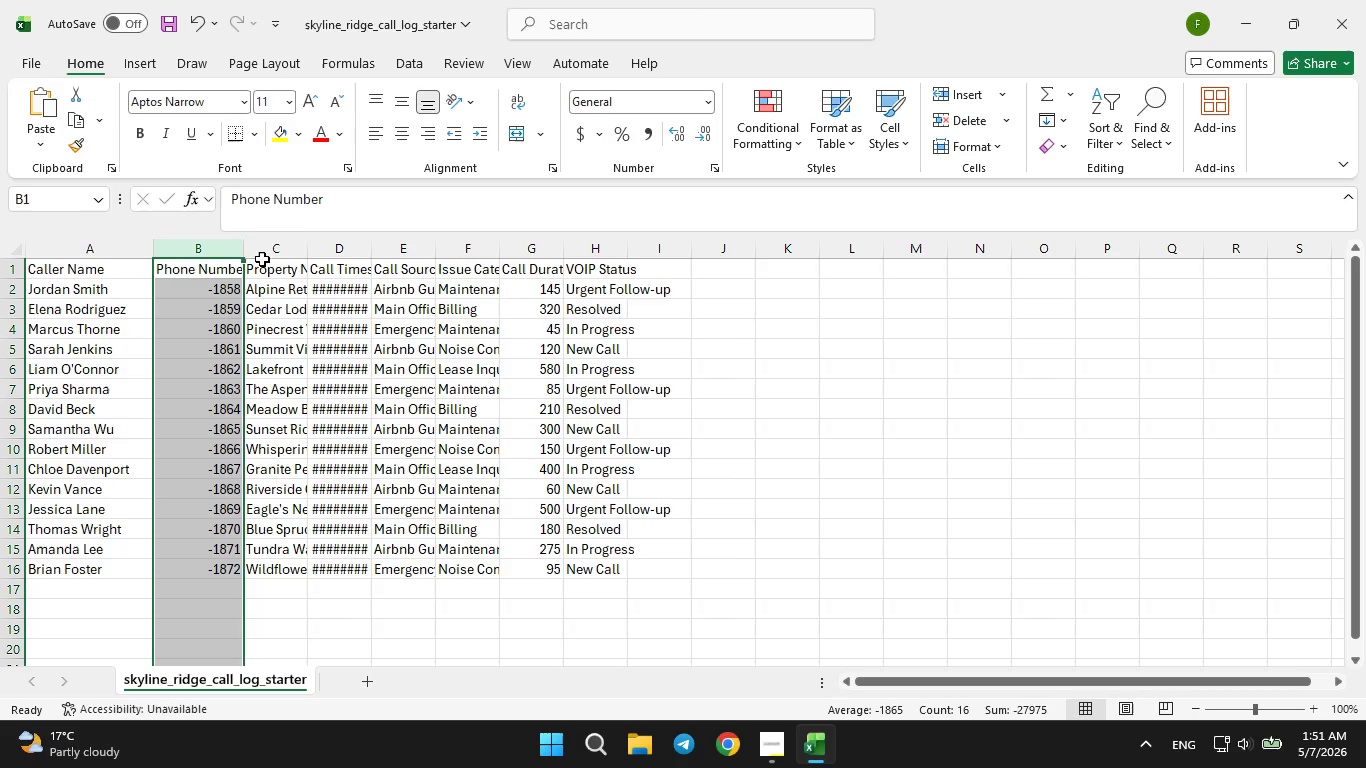 
left_click([269, 246])
 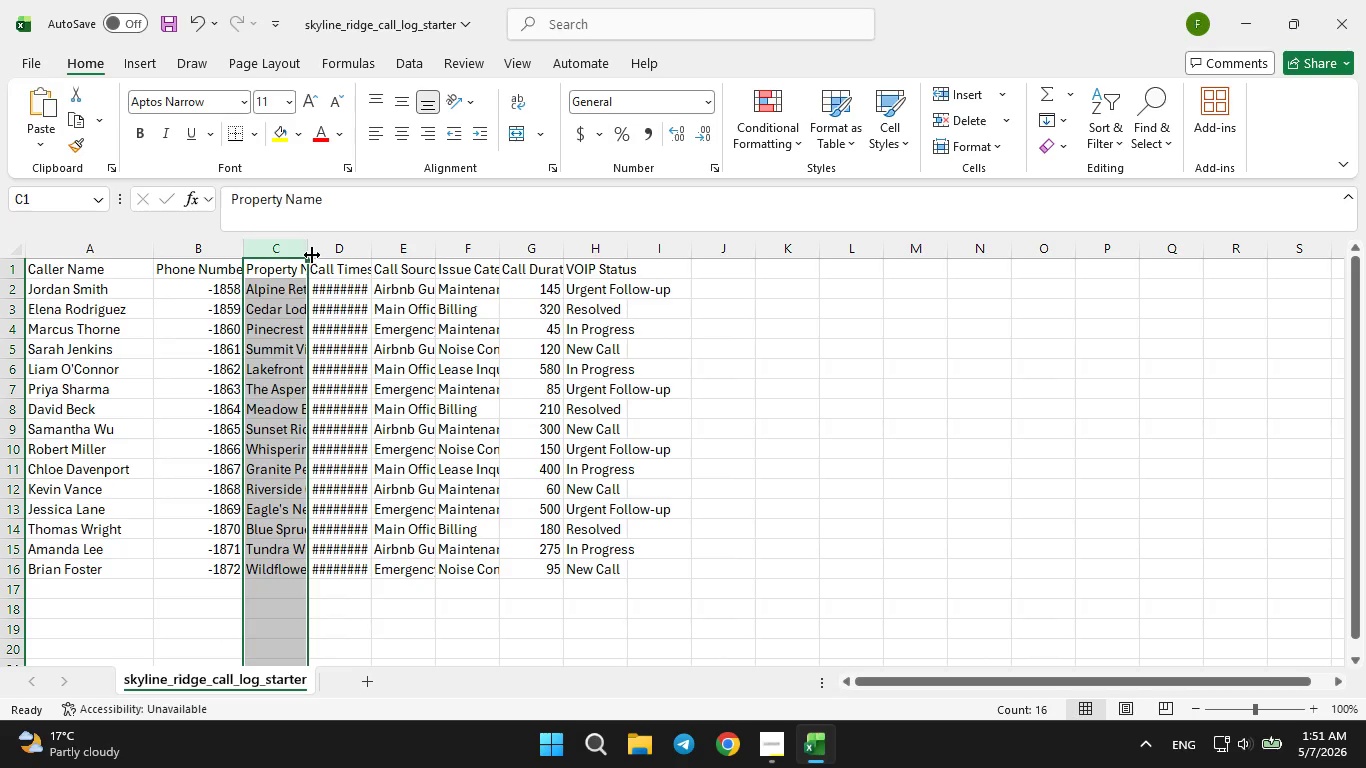 
left_click_drag(start_coordinate=[310, 245], to_coordinate=[354, 233])
 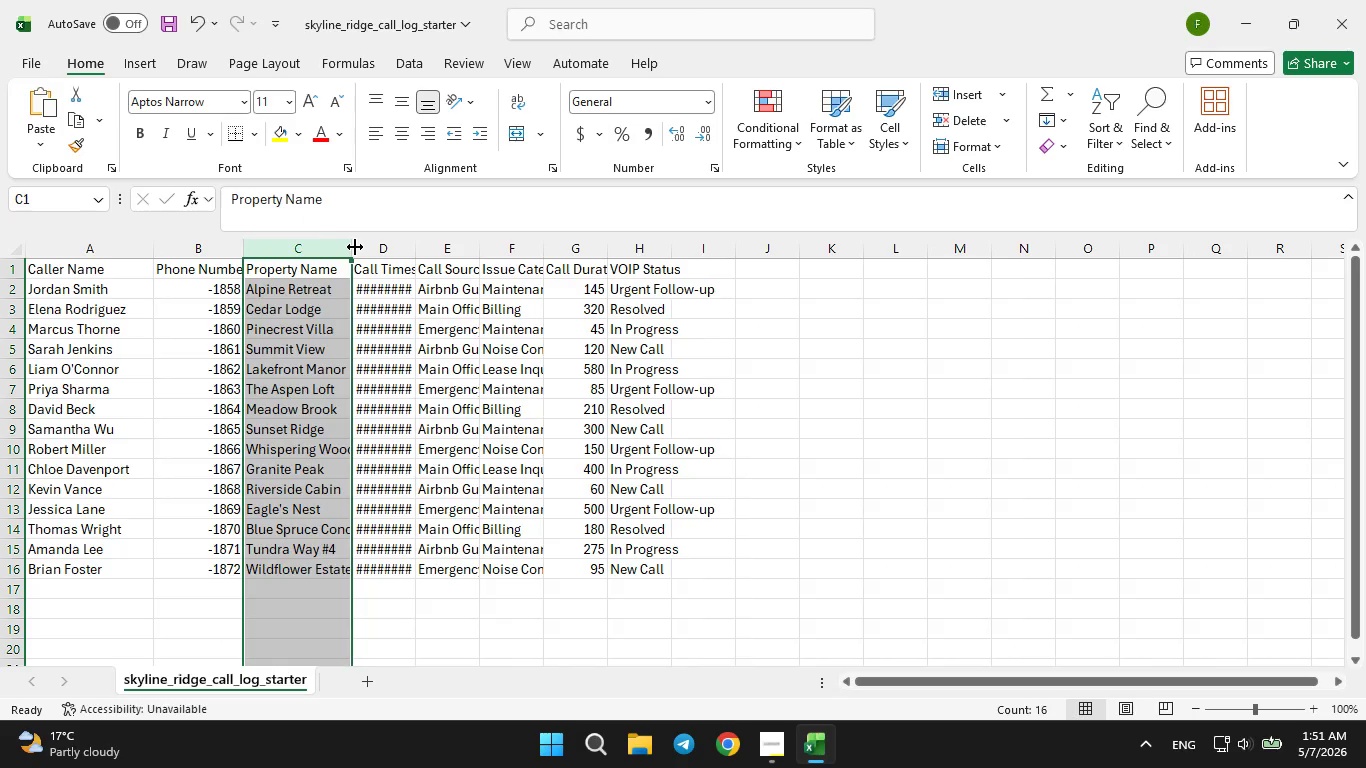 
left_click_drag(start_coordinate=[354, 247], to_coordinate=[365, 247])
 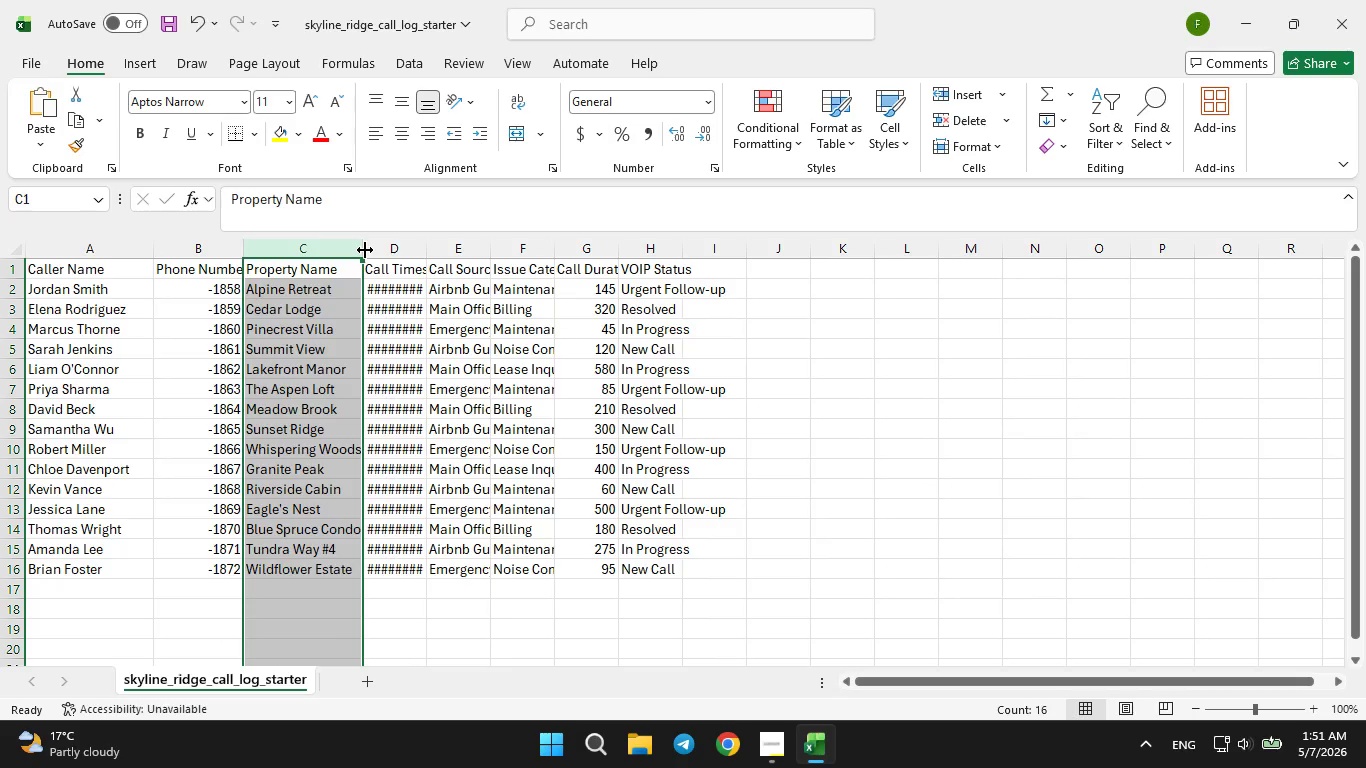 
left_click_drag(start_coordinate=[365, 250], to_coordinate=[372, 250])
 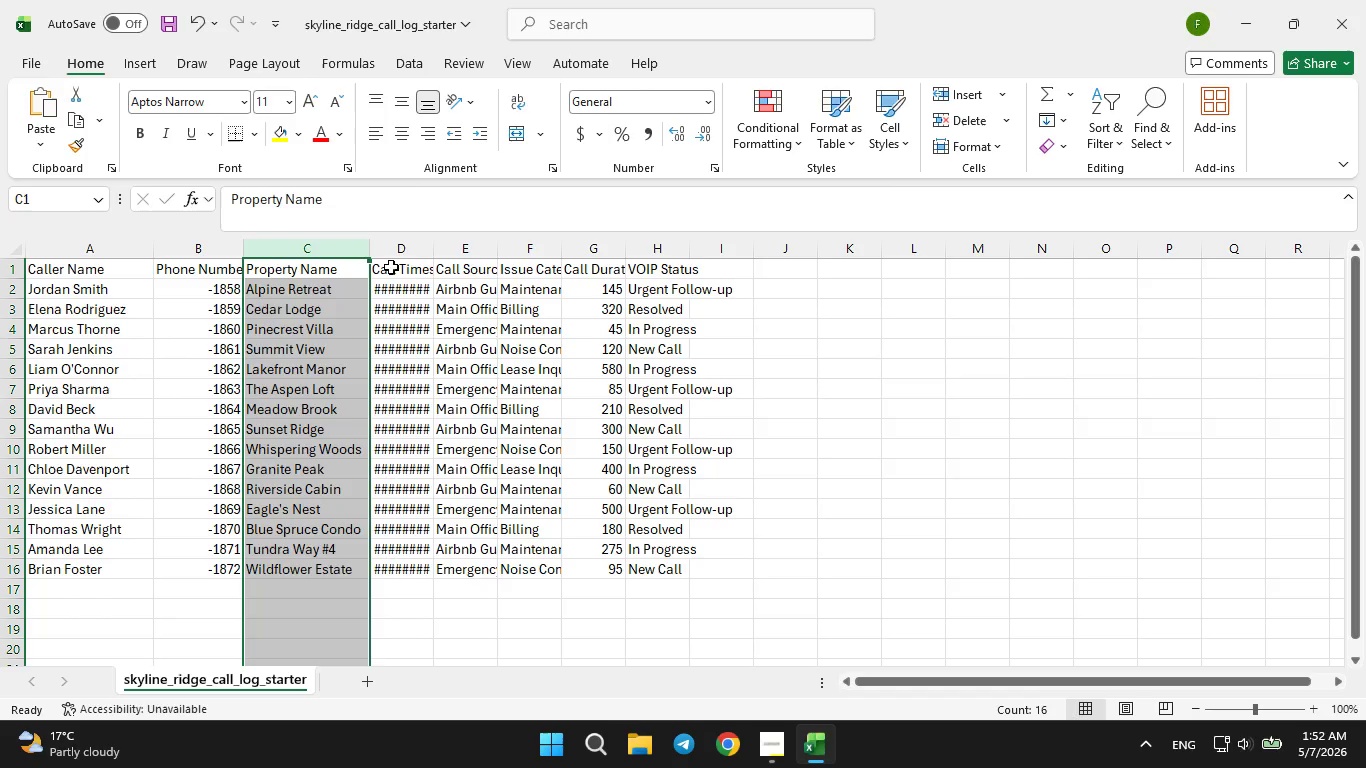 
left_click([395, 257])
 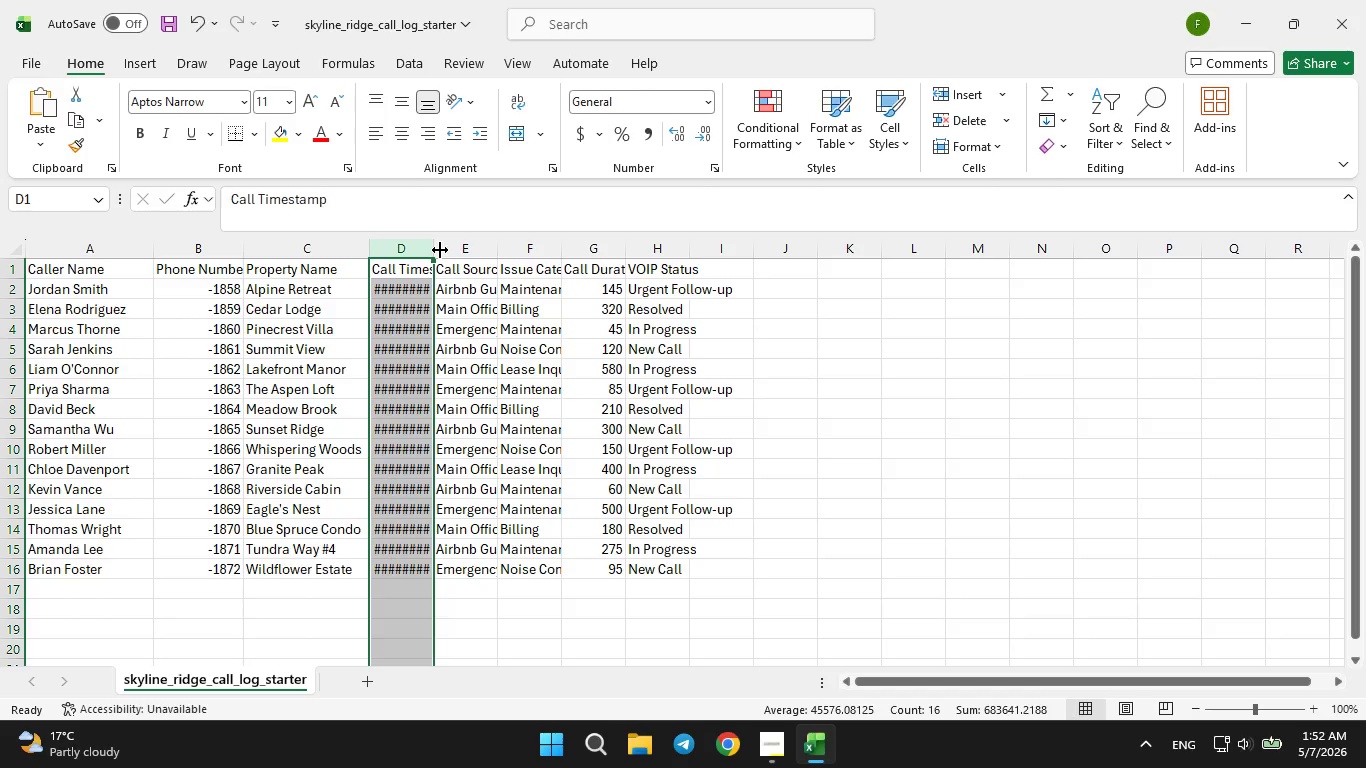 
left_click_drag(start_coordinate=[440, 246], to_coordinate=[459, 240])
 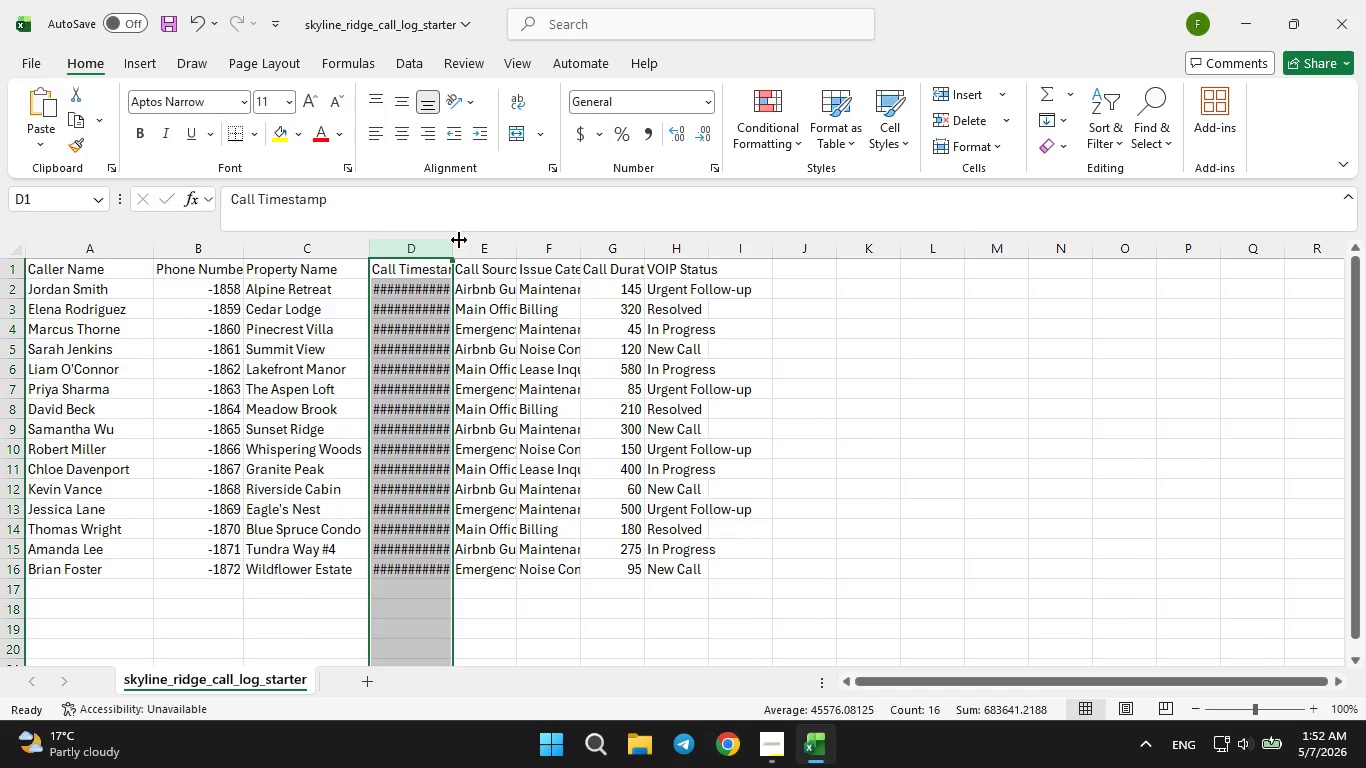 
wait(8.14)
 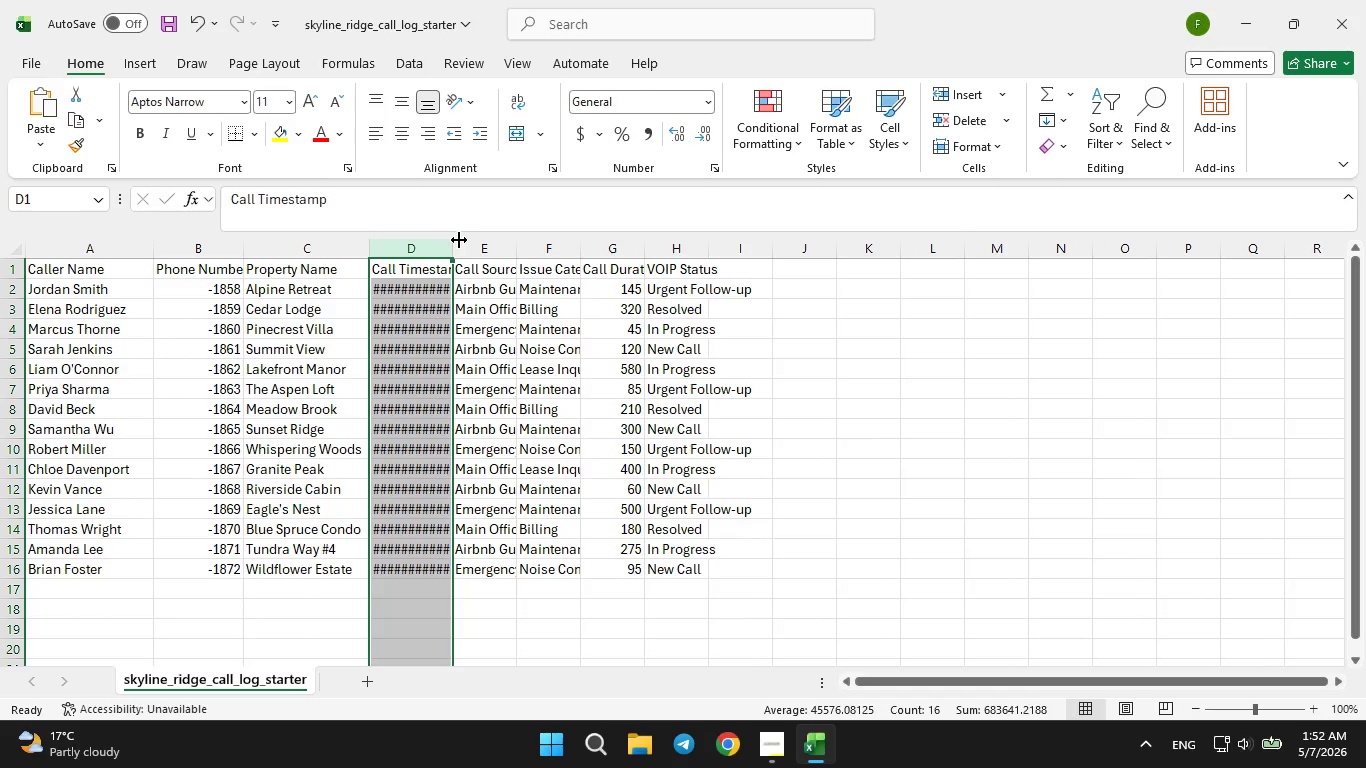 
left_click_drag(start_coordinate=[452, 246], to_coordinate=[472, 250])
 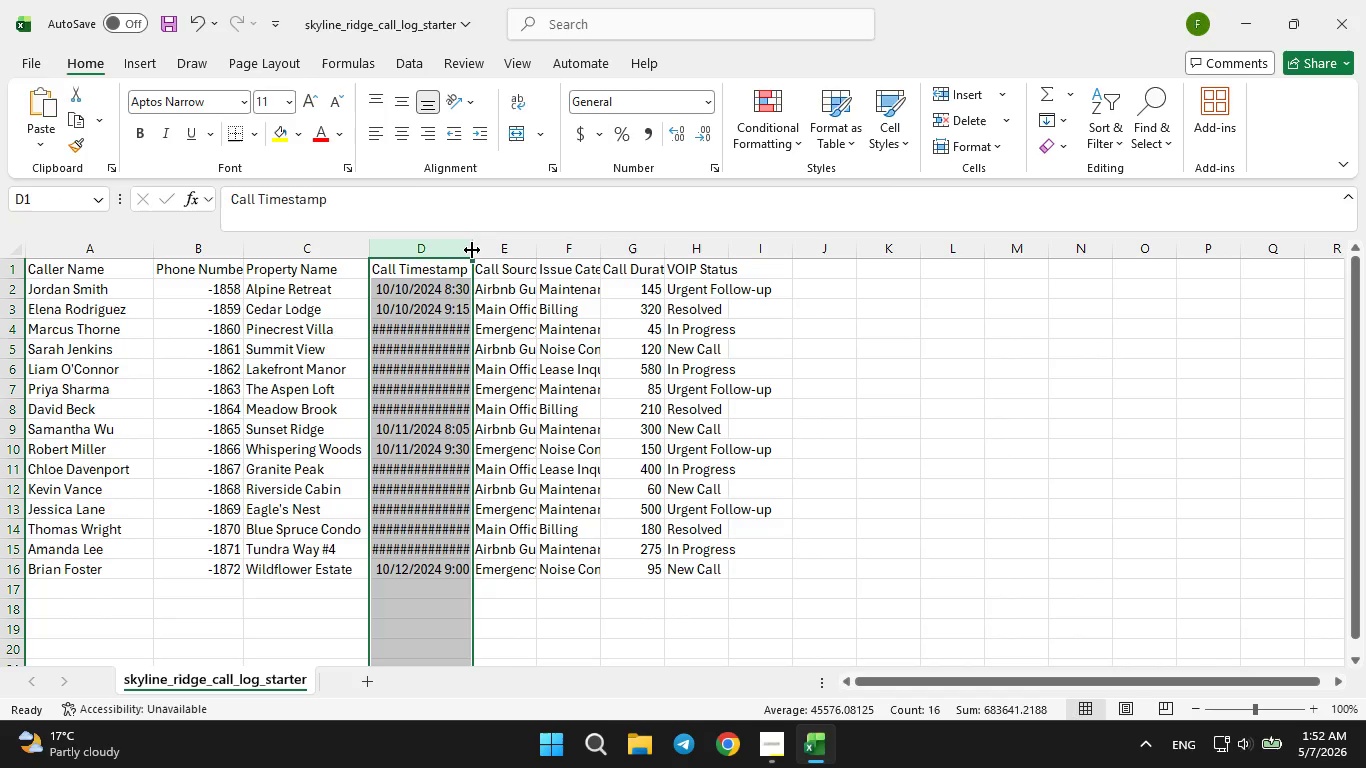 
left_click_drag(start_coordinate=[472, 250], to_coordinate=[484, 250])
 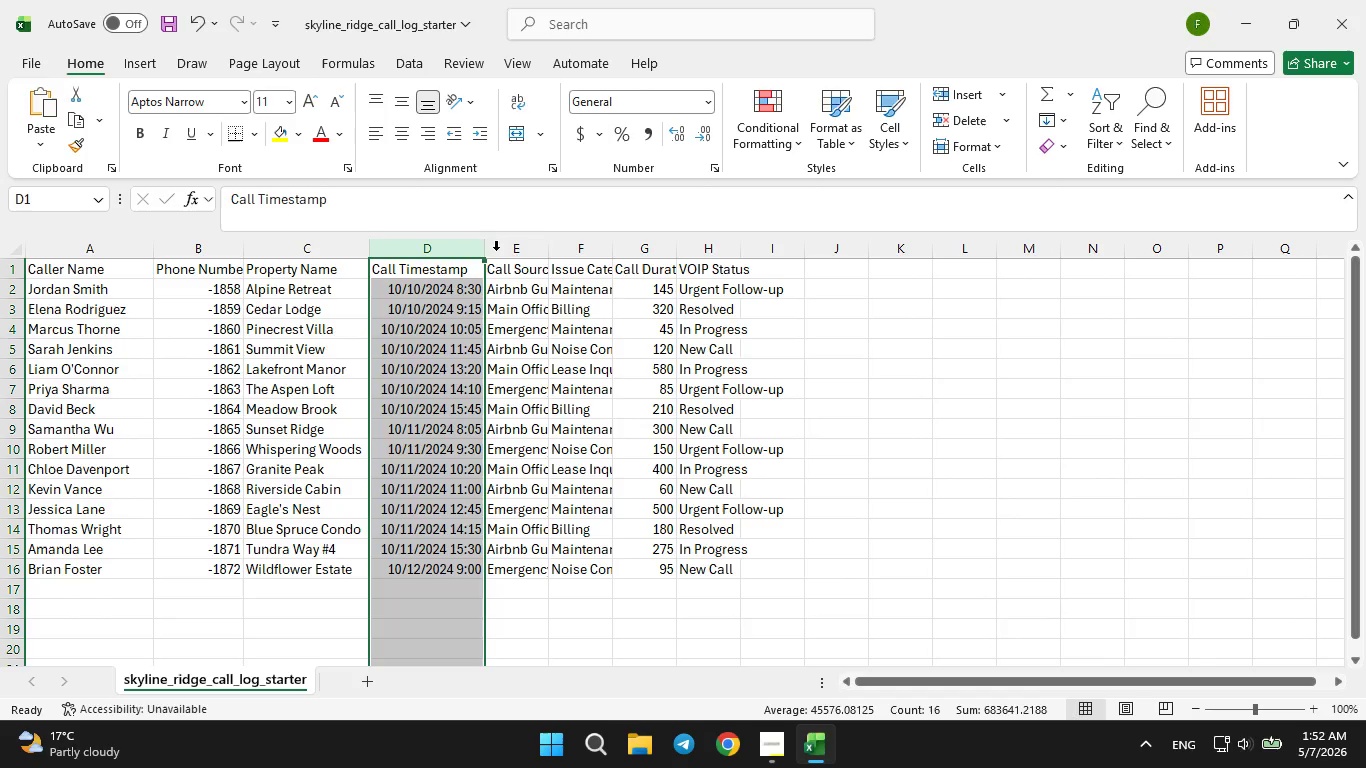 
left_click([523, 250])
 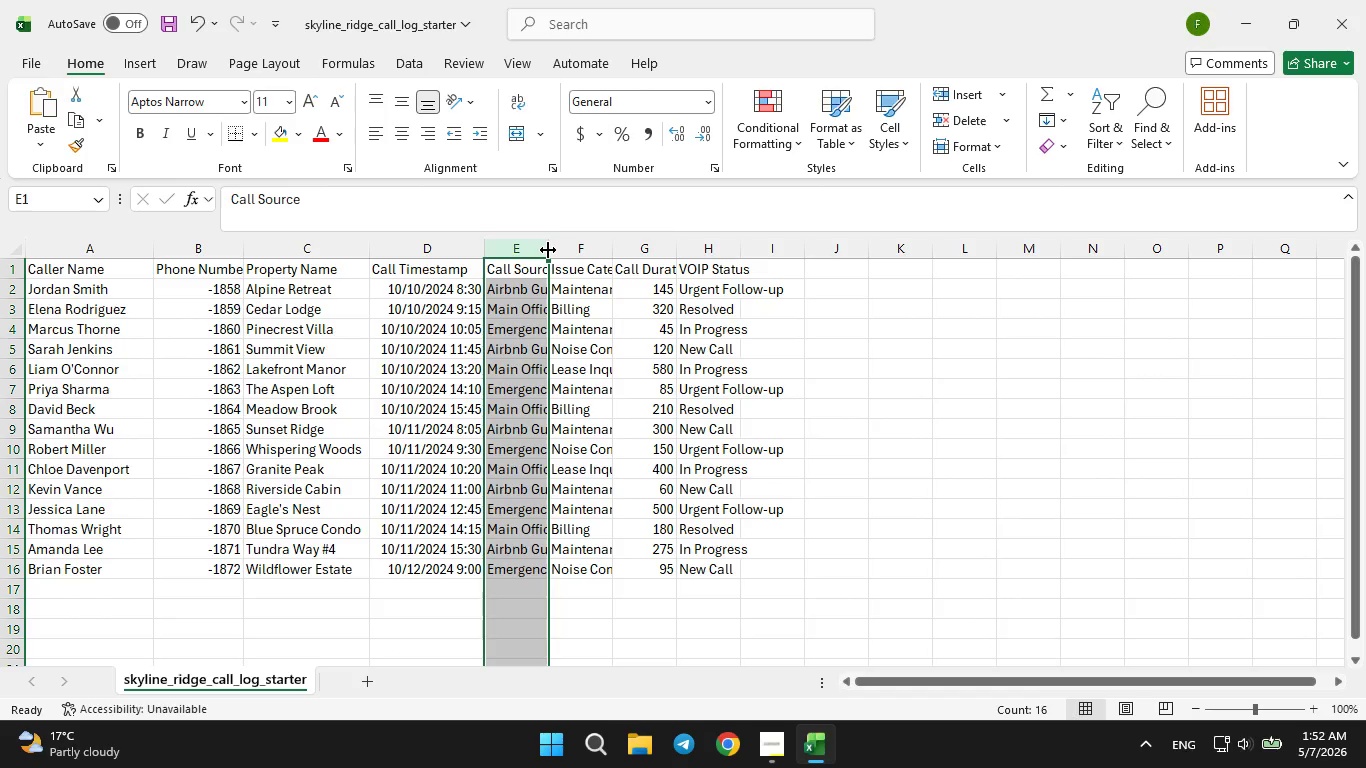 
left_click_drag(start_coordinate=[548, 250], to_coordinate=[573, 248])
 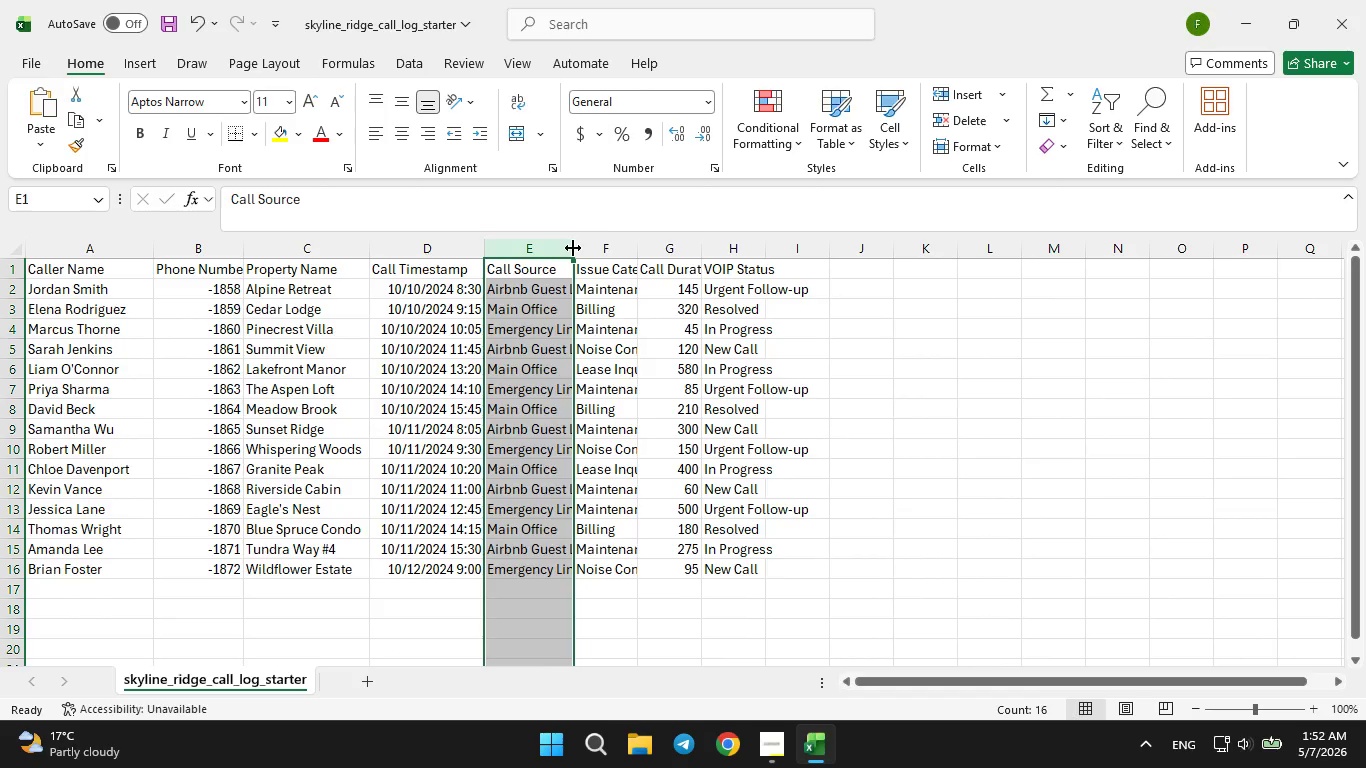 
left_click_drag(start_coordinate=[573, 248], to_coordinate=[588, 248])
 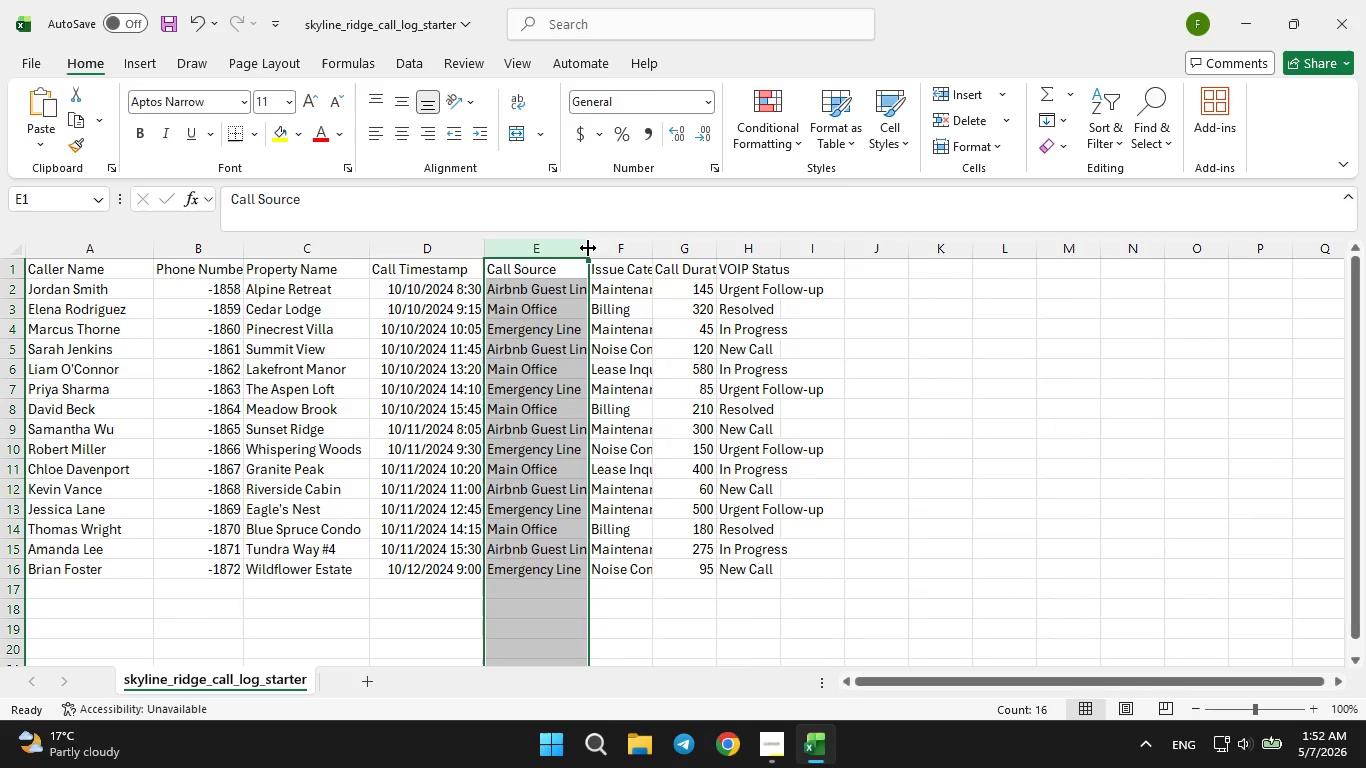 
left_click([588, 248])
 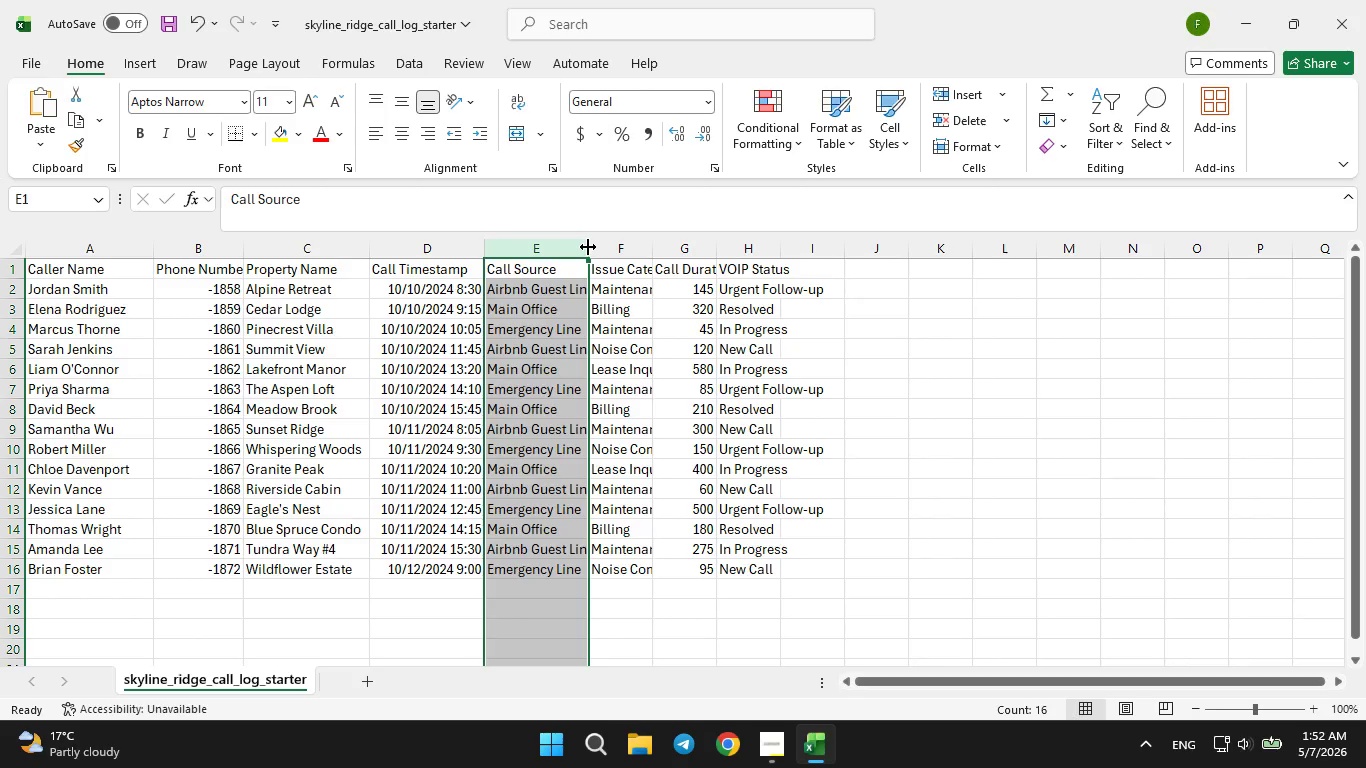 
left_click_drag(start_coordinate=[588, 247], to_coordinate=[597, 247])
 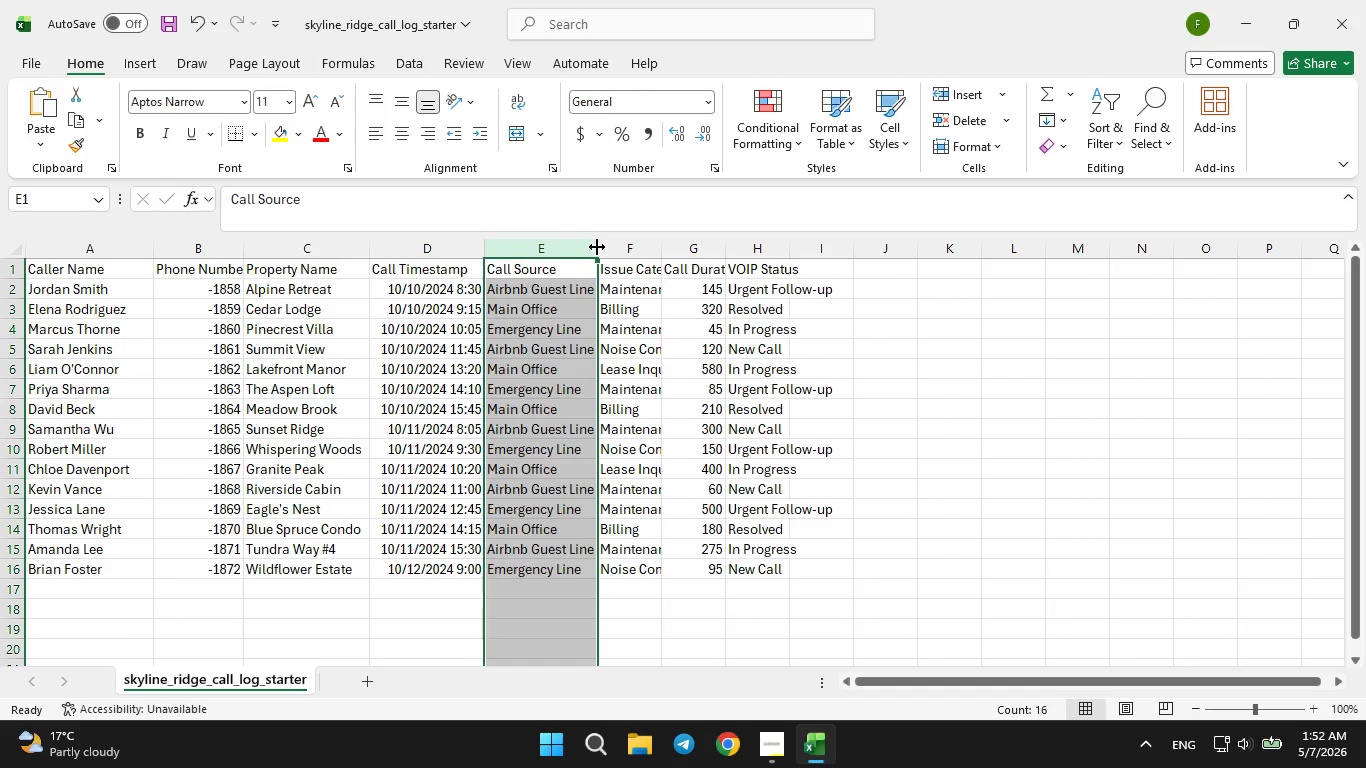 
left_click_drag(start_coordinate=[597, 247], to_coordinate=[602, 247])
 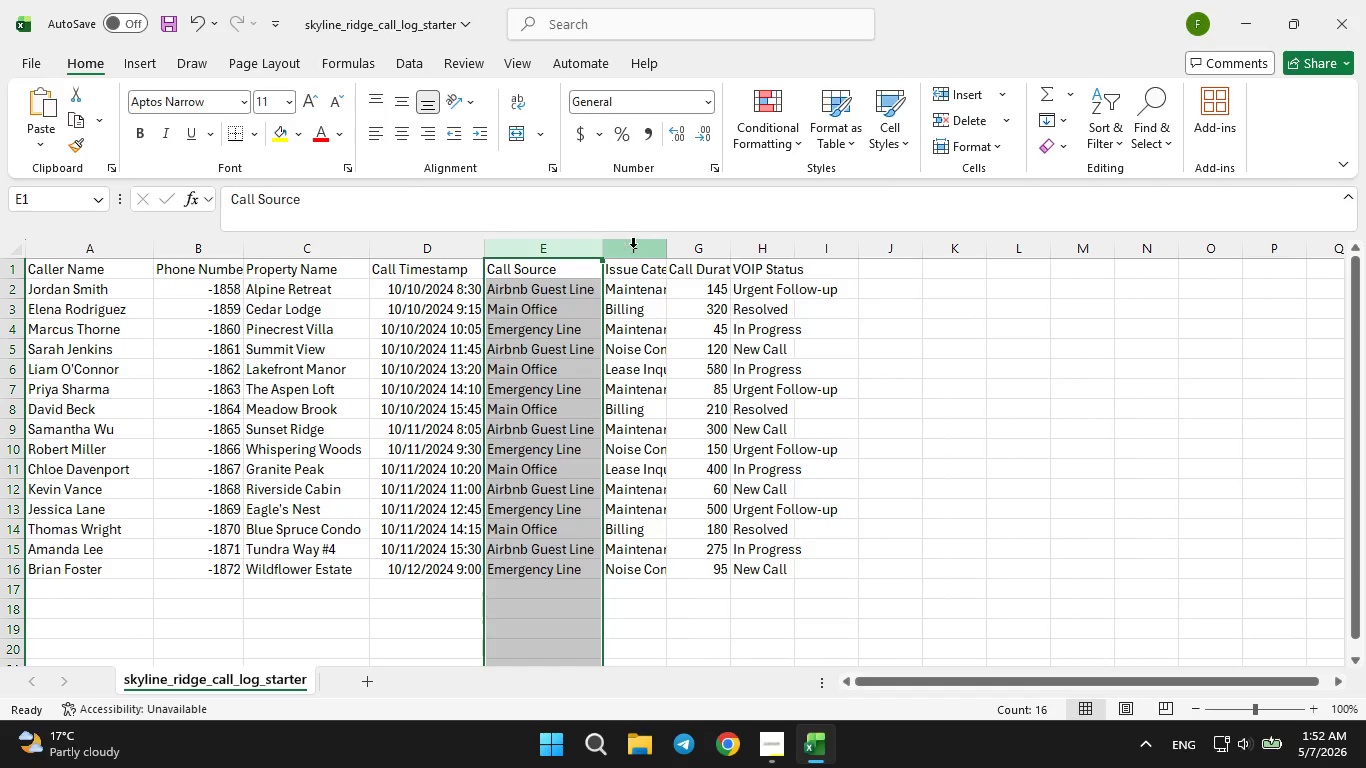 
left_click([633, 247])
 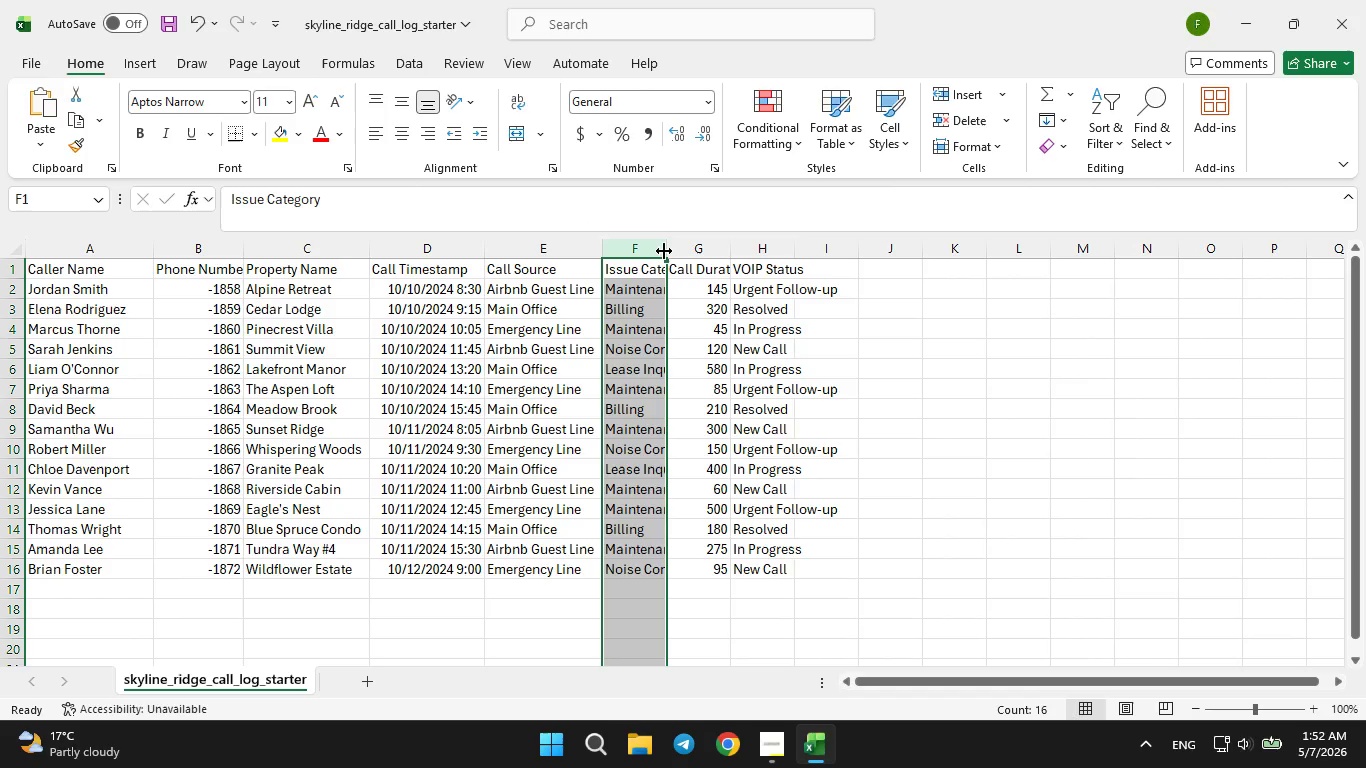 
left_click_drag(start_coordinate=[668, 249], to_coordinate=[685, 244])
 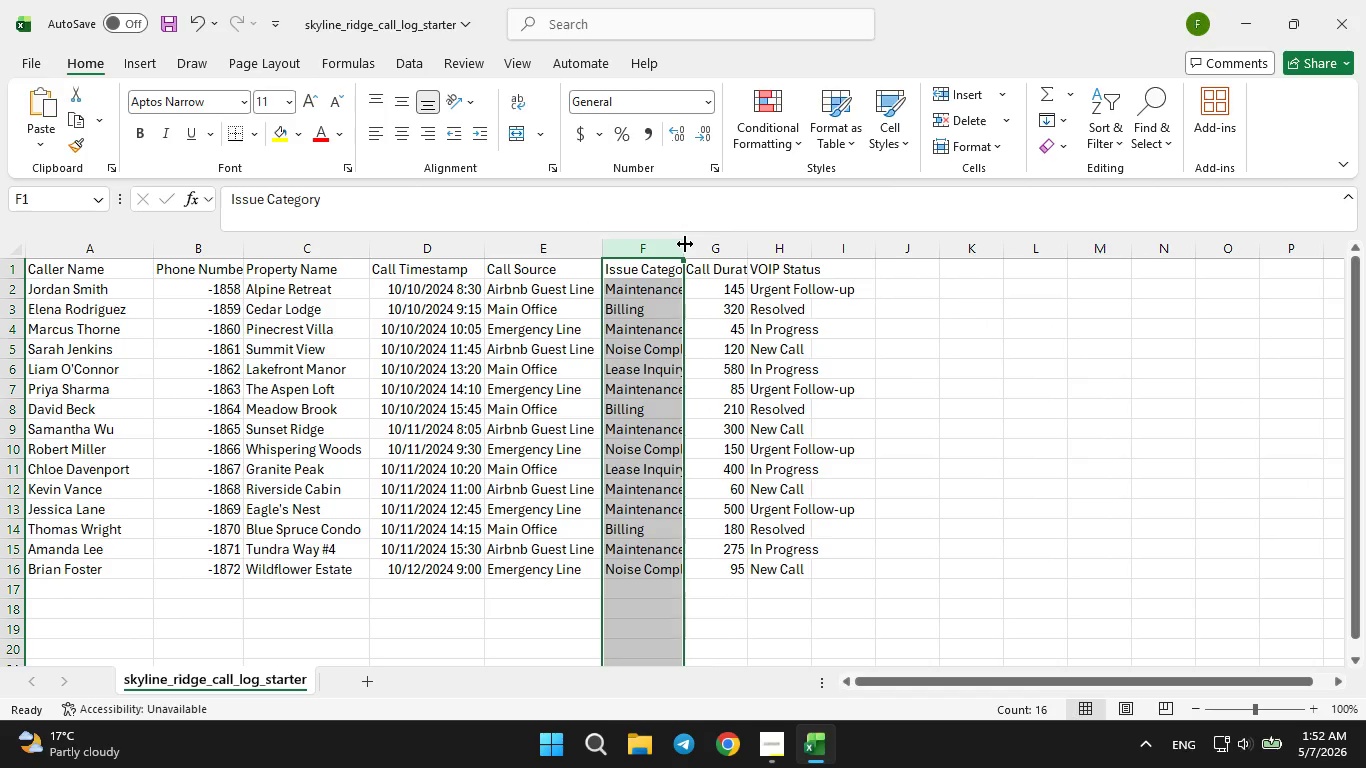 
left_click_drag(start_coordinate=[685, 244], to_coordinate=[704, 241])
 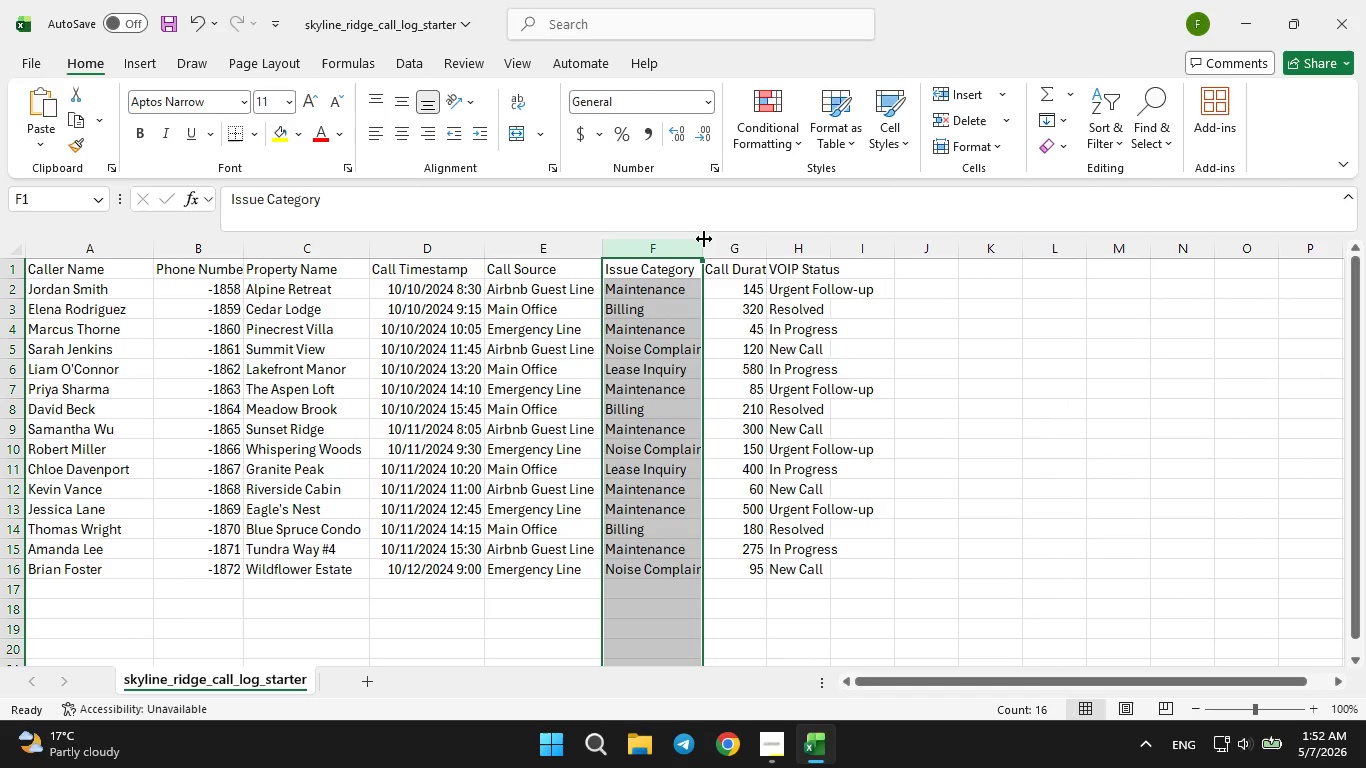 
left_click_drag(start_coordinate=[704, 239], to_coordinate=[720, 235])
 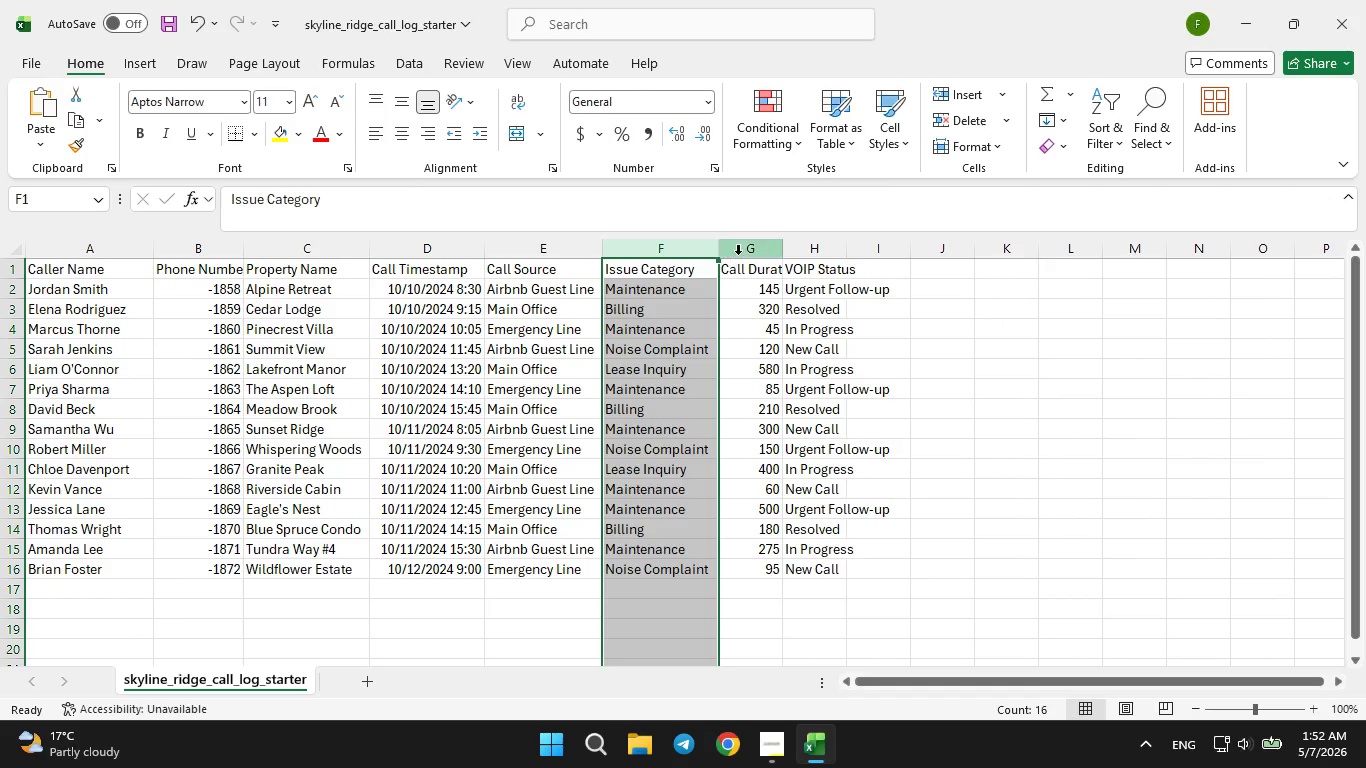 
left_click([738, 252])
 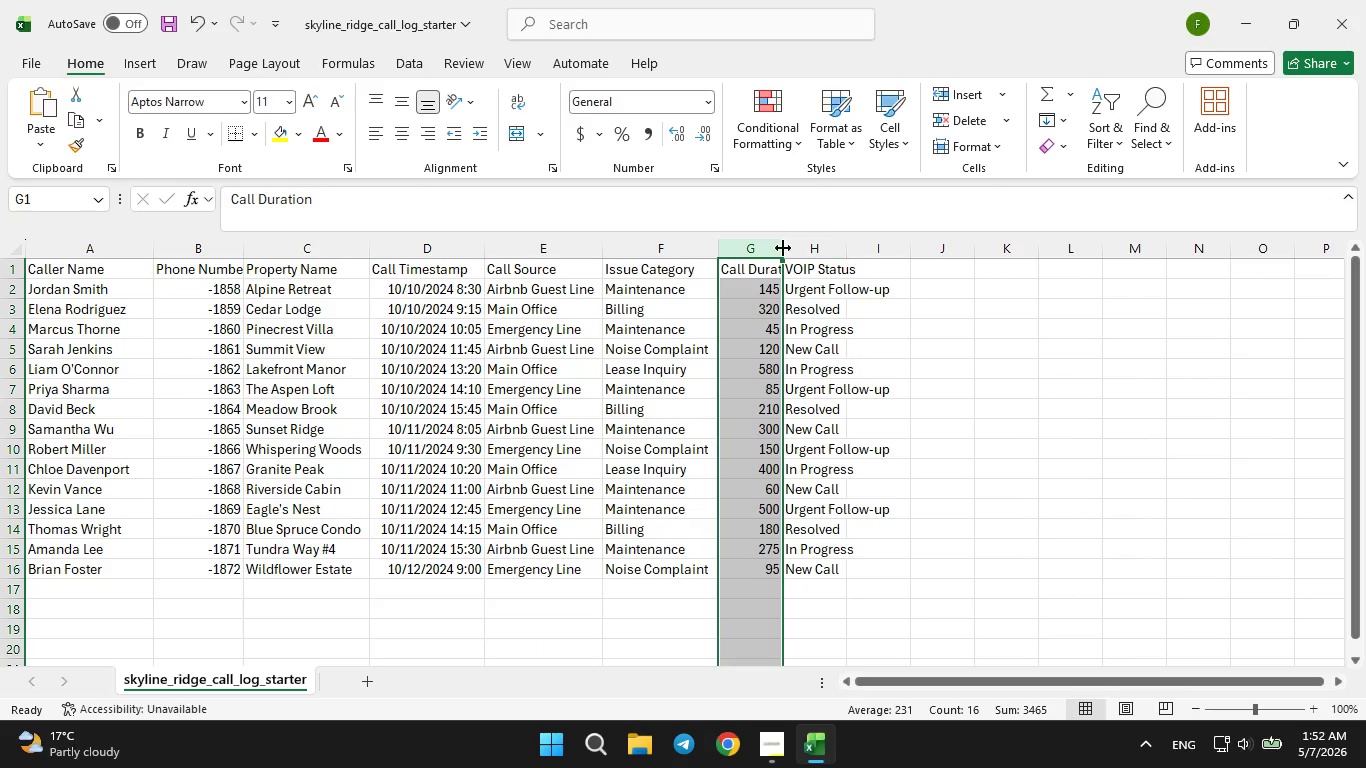 
left_click_drag(start_coordinate=[782, 248], to_coordinate=[800, 249])
 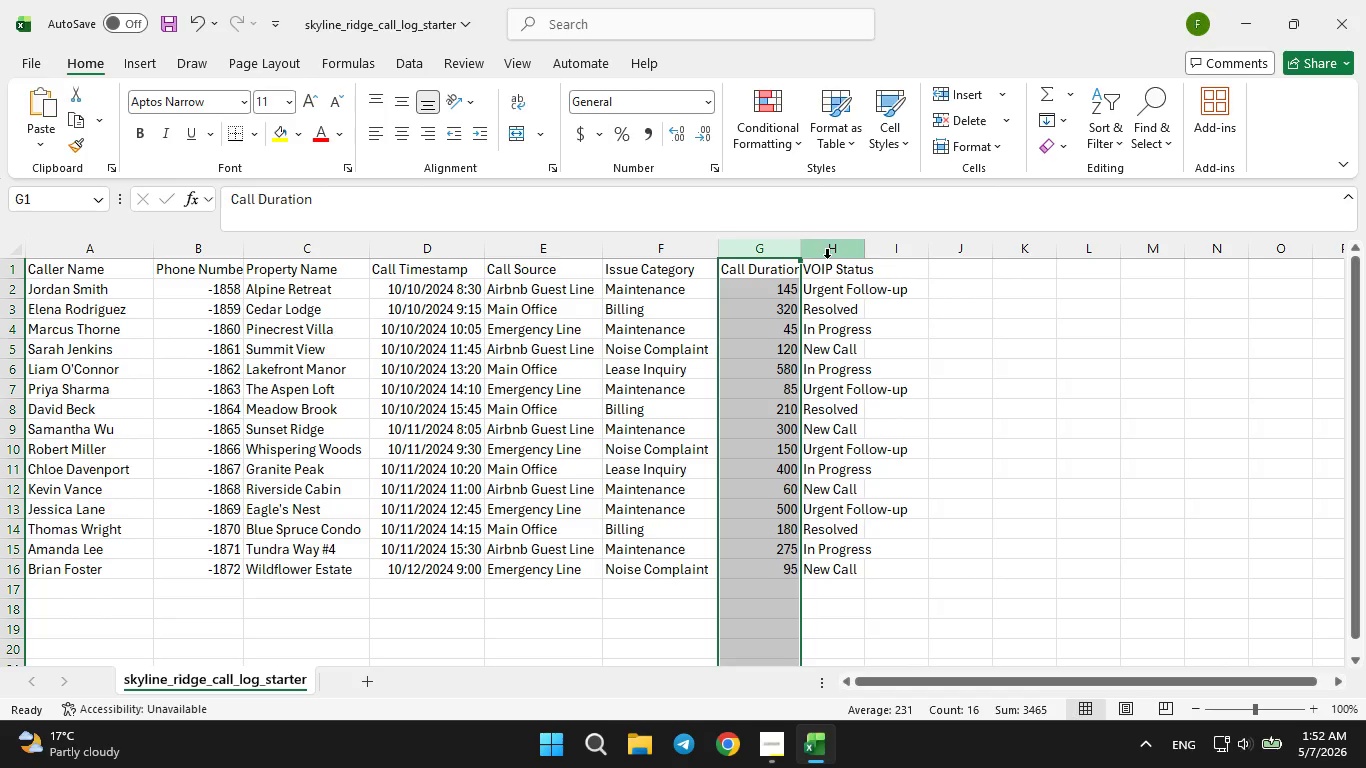 
left_click([827, 258])
 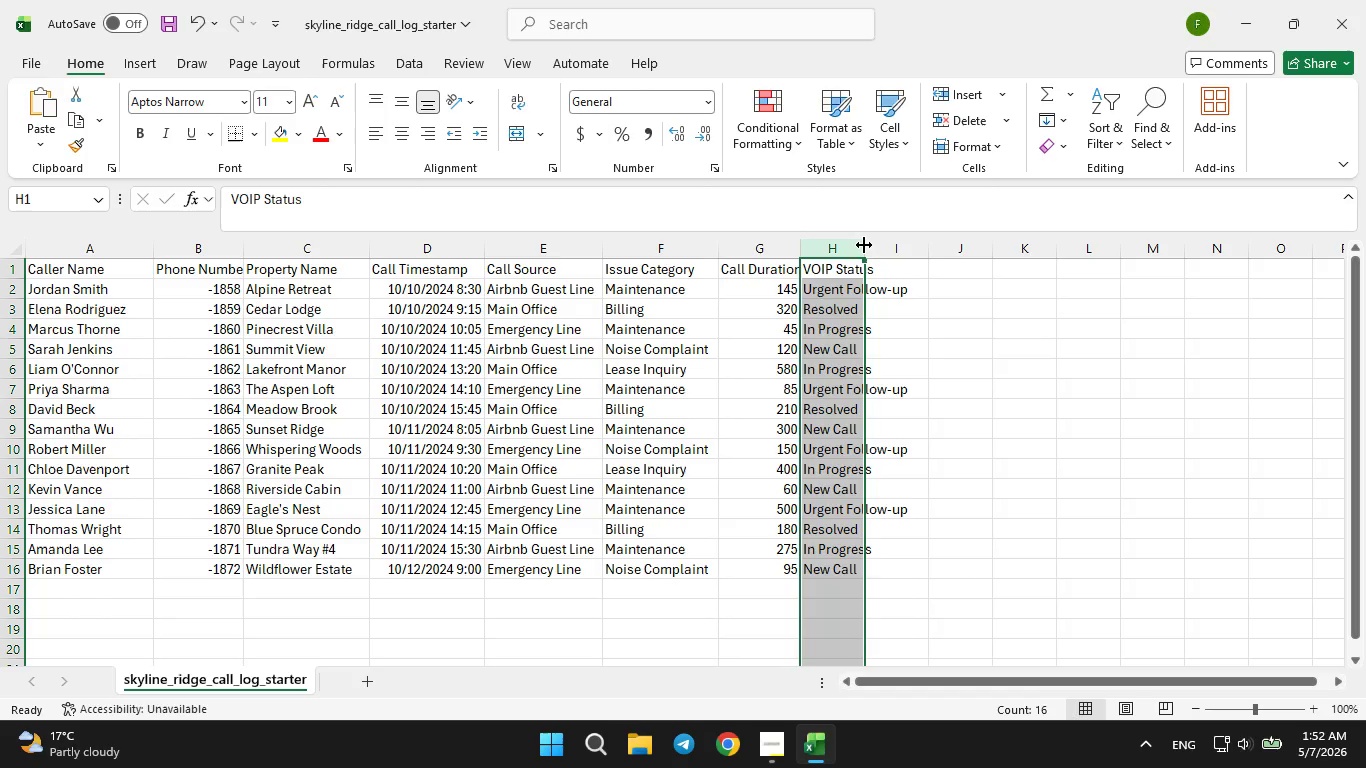 
left_click_drag(start_coordinate=[864, 245], to_coordinate=[936, 237])
 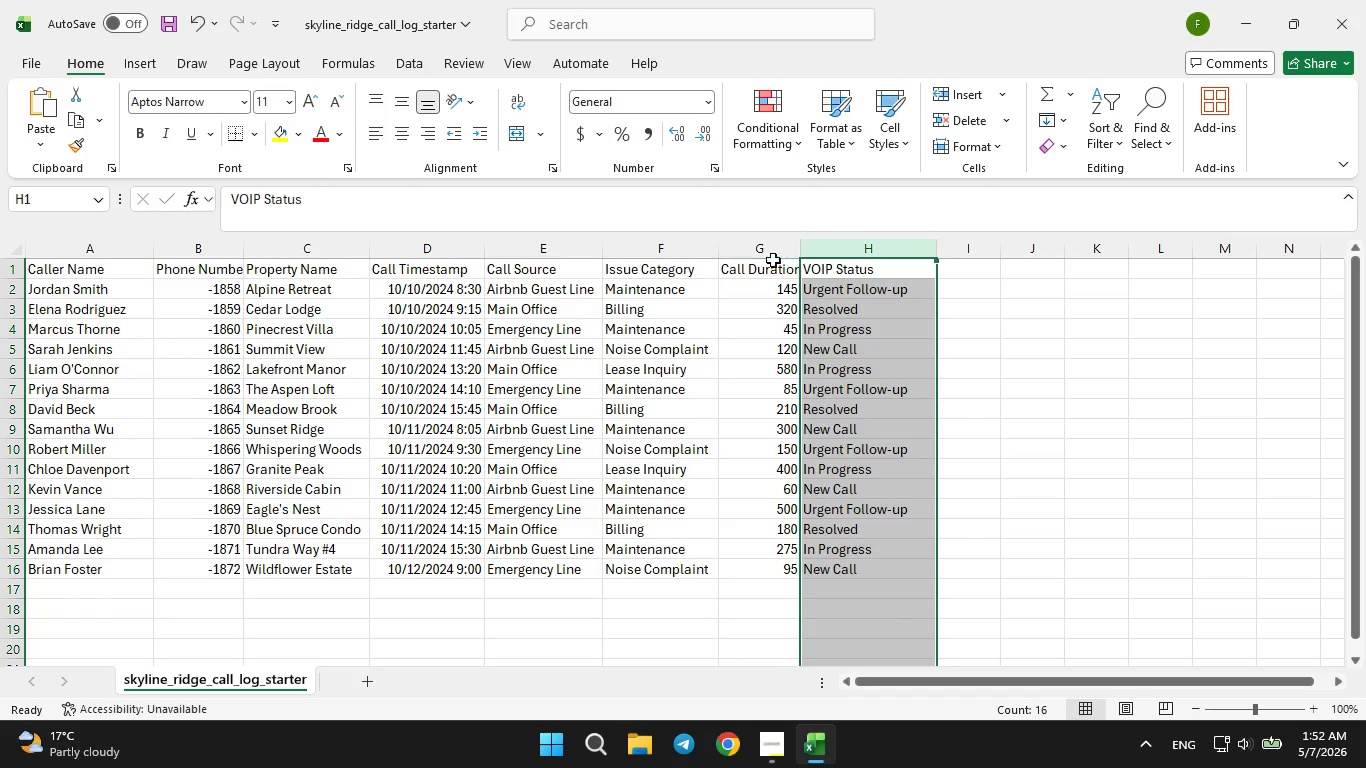 
left_click([757, 254])
 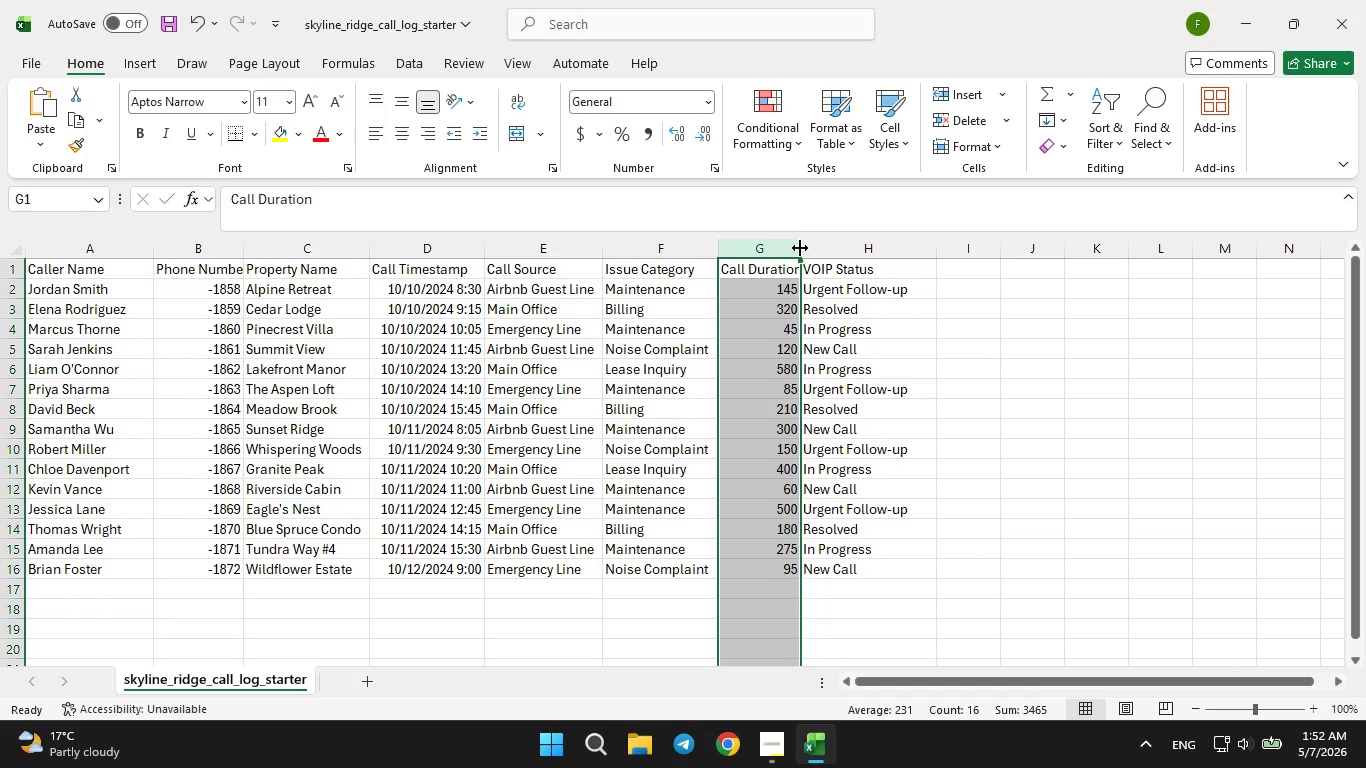 
left_click_drag(start_coordinate=[800, 248], to_coordinate=[847, 253])
 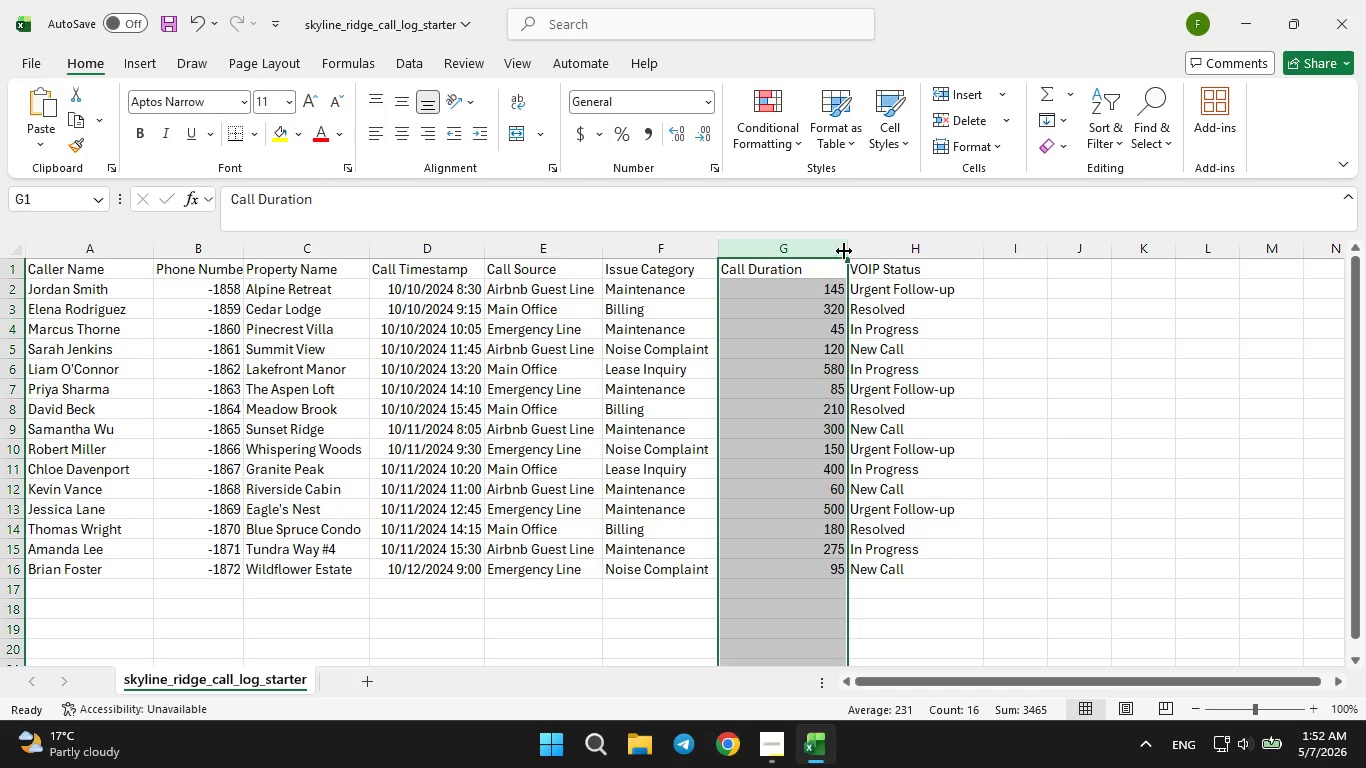 
double_click([850, 244])
 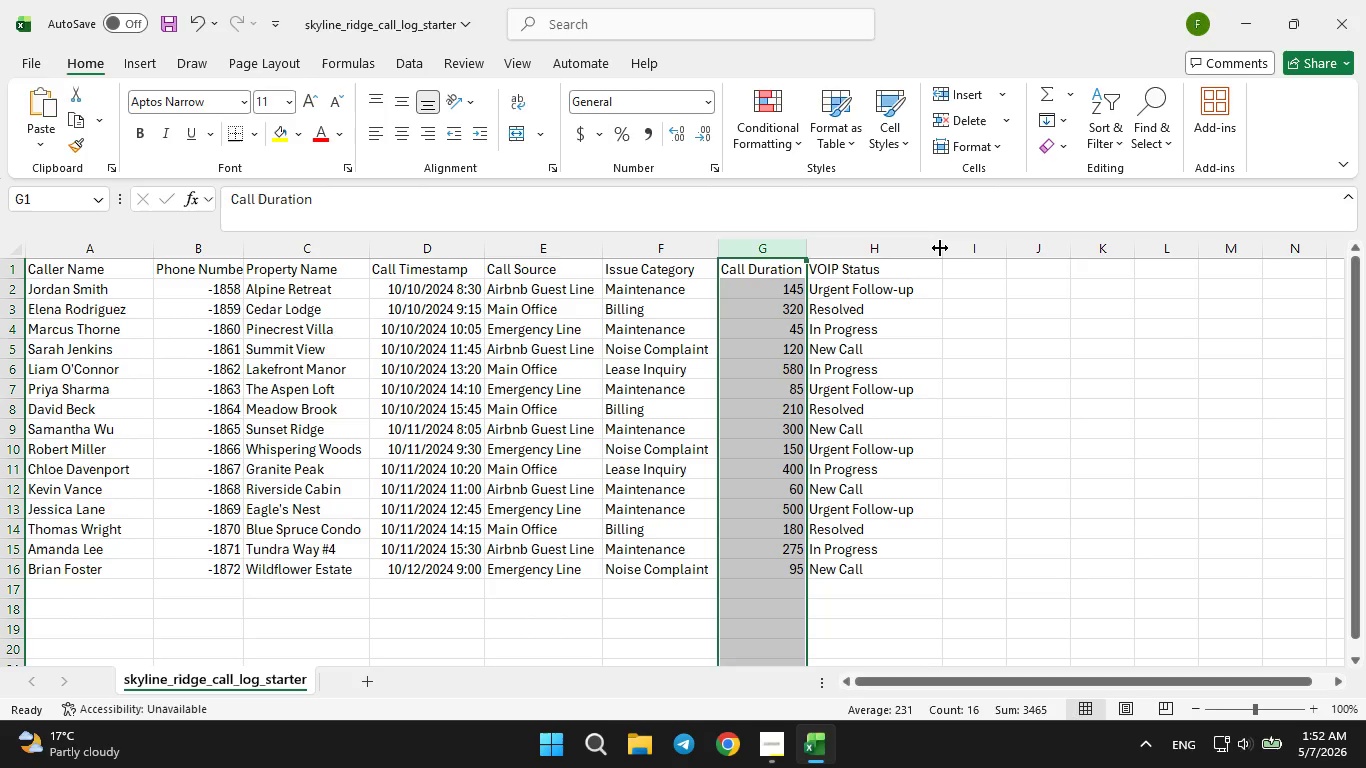 
double_click([940, 248])
 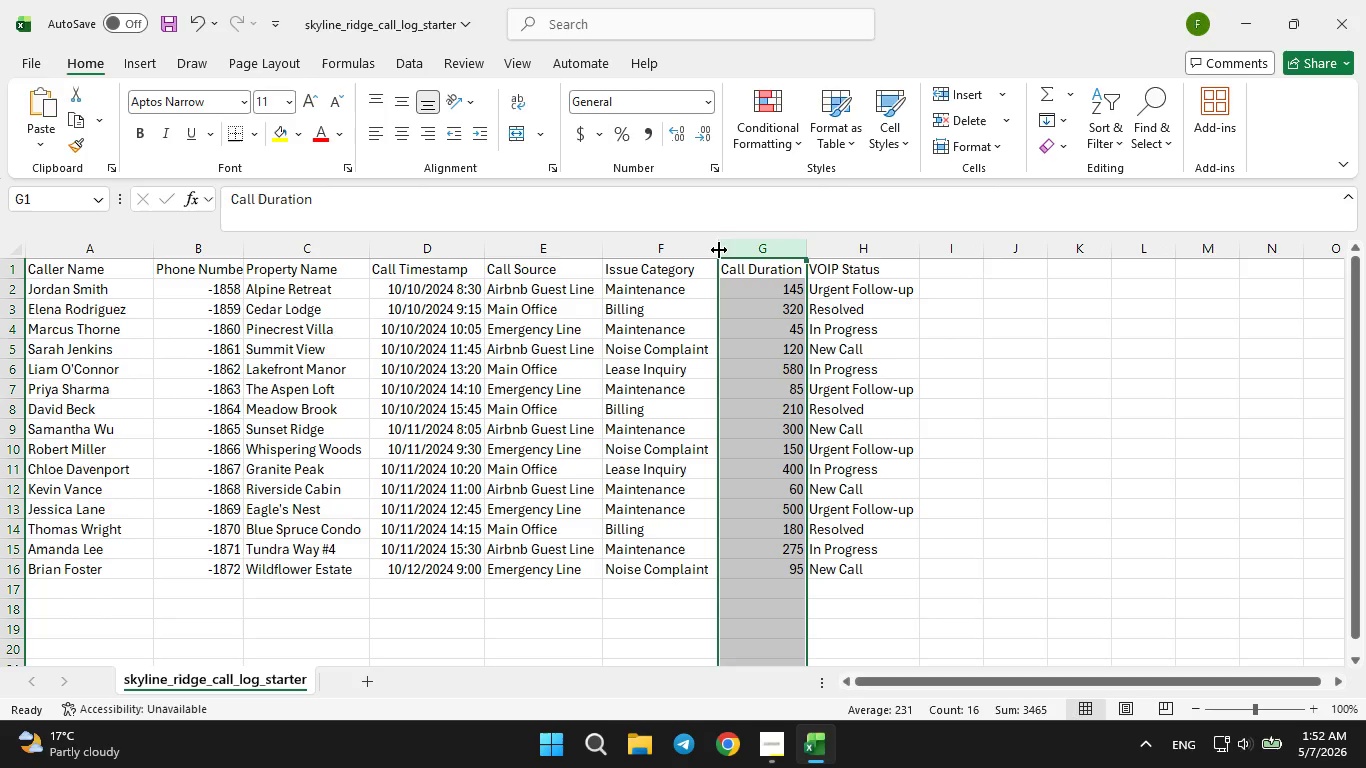 
double_click([716, 247])
 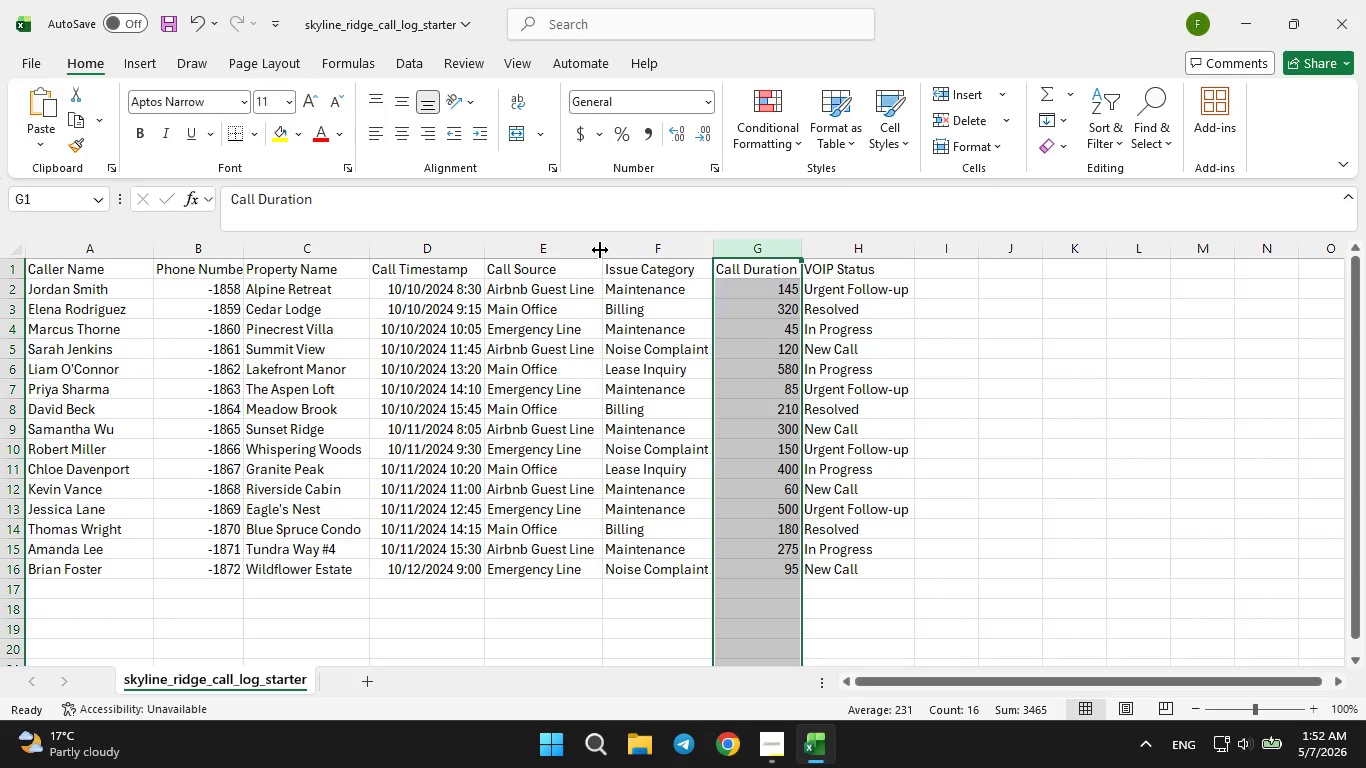 
double_click([600, 250])
 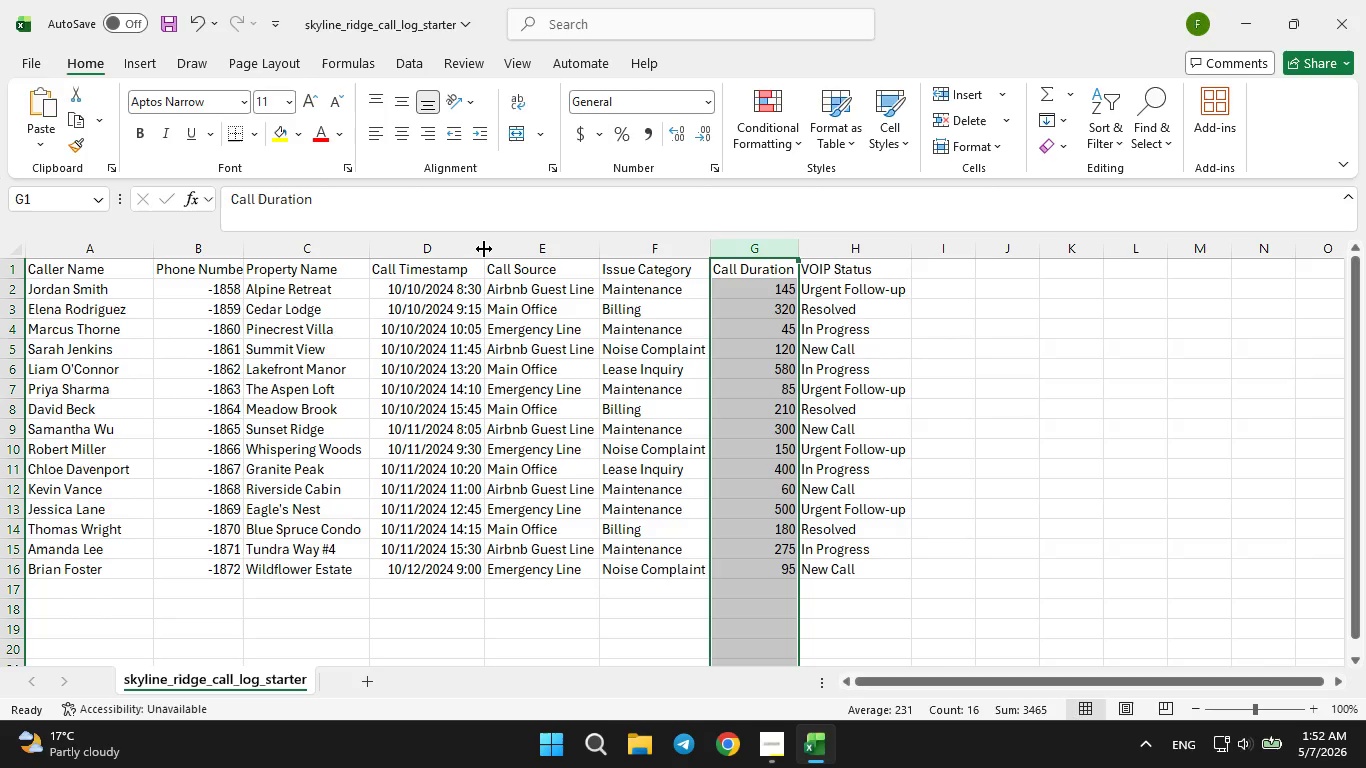 
double_click([484, 247])
 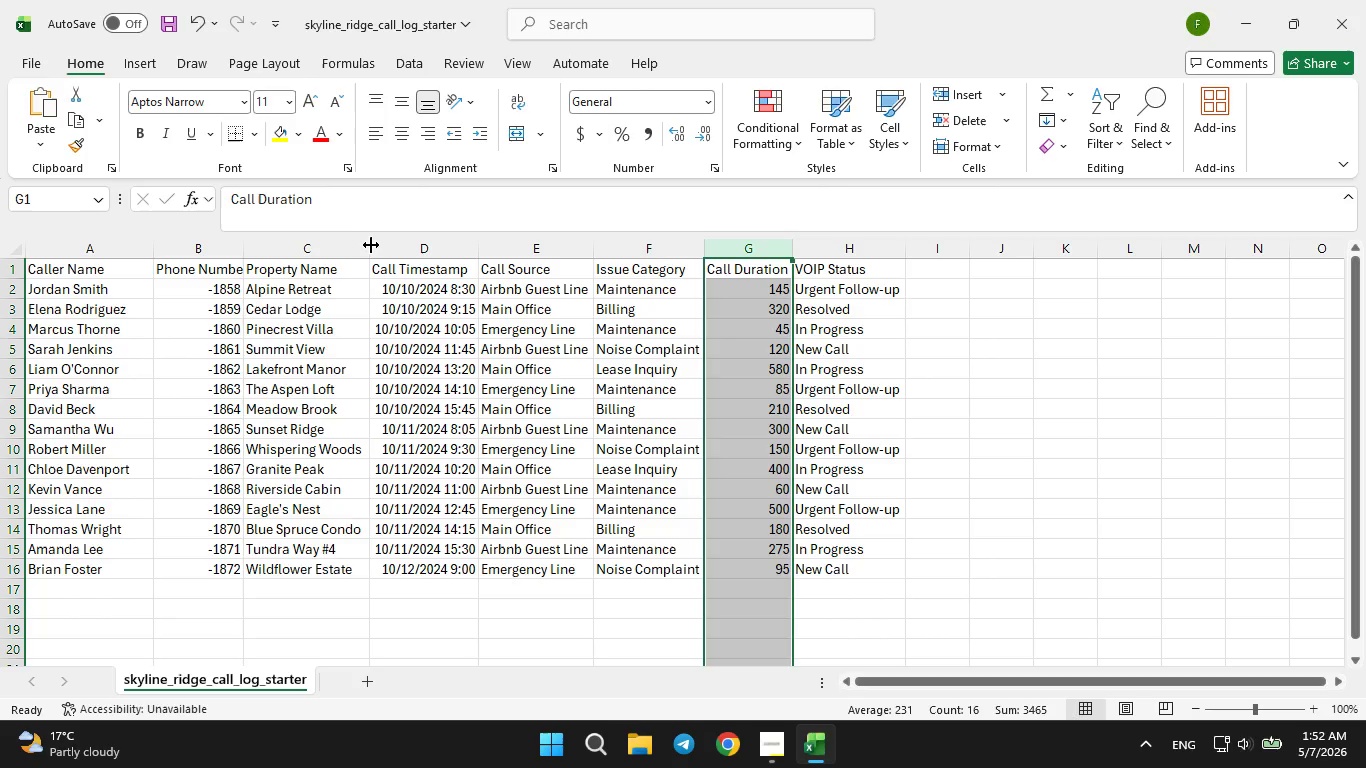 
double_click([369, 246])
 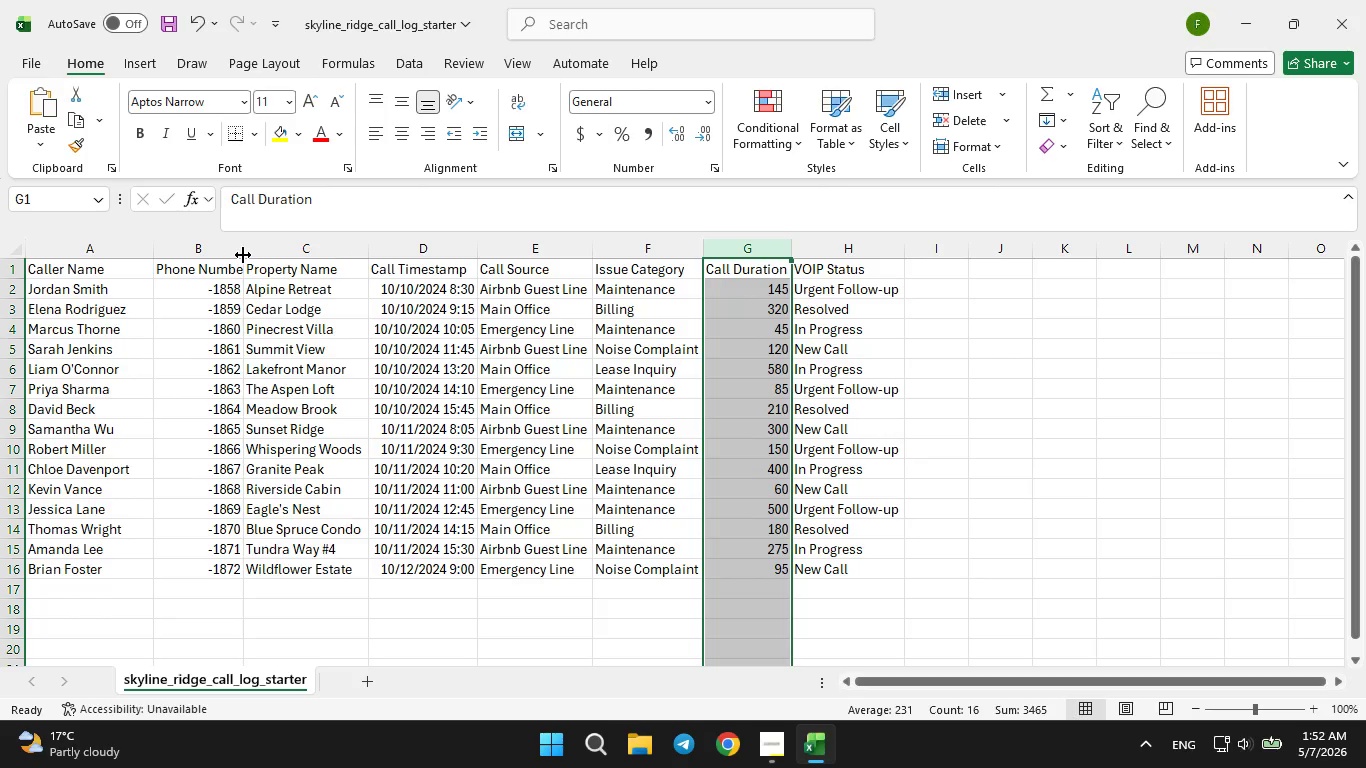 
double_click([243, 252])
 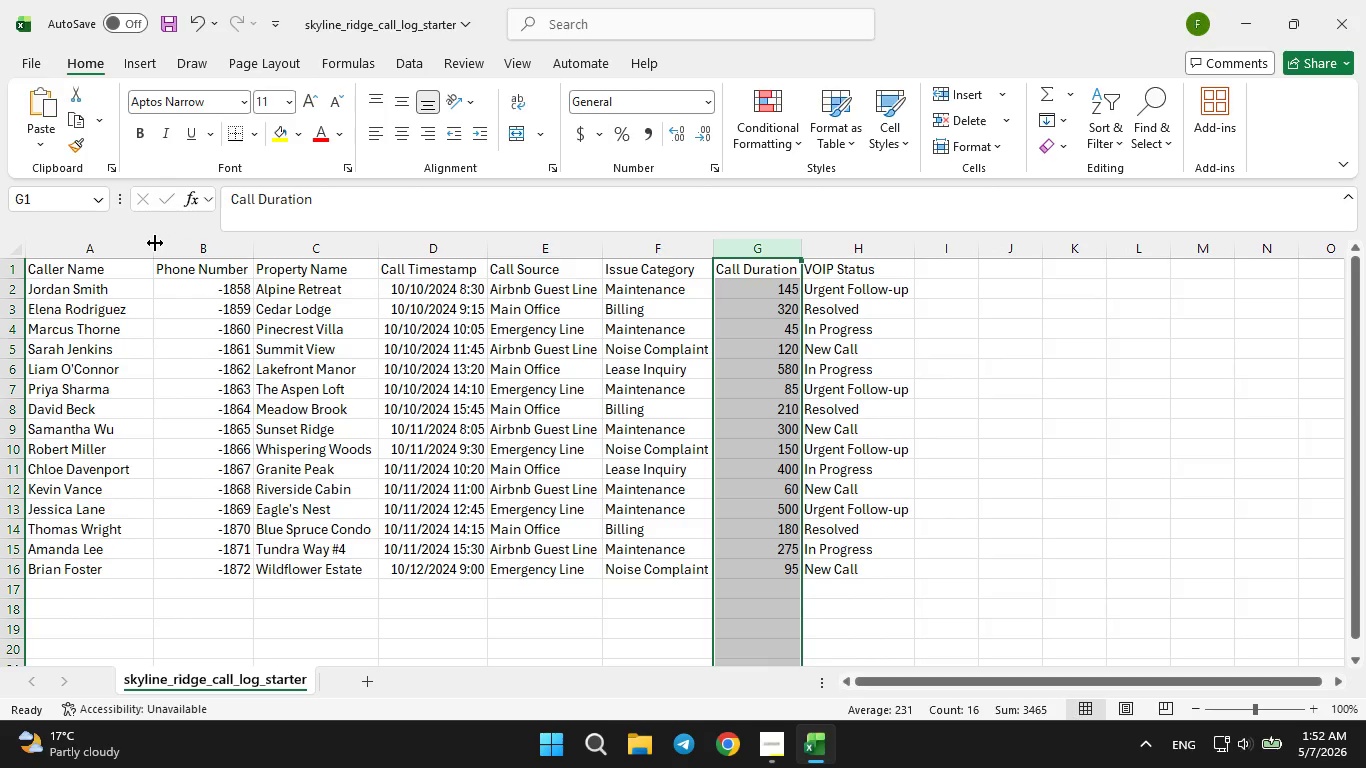 
double_click([153, 243])
 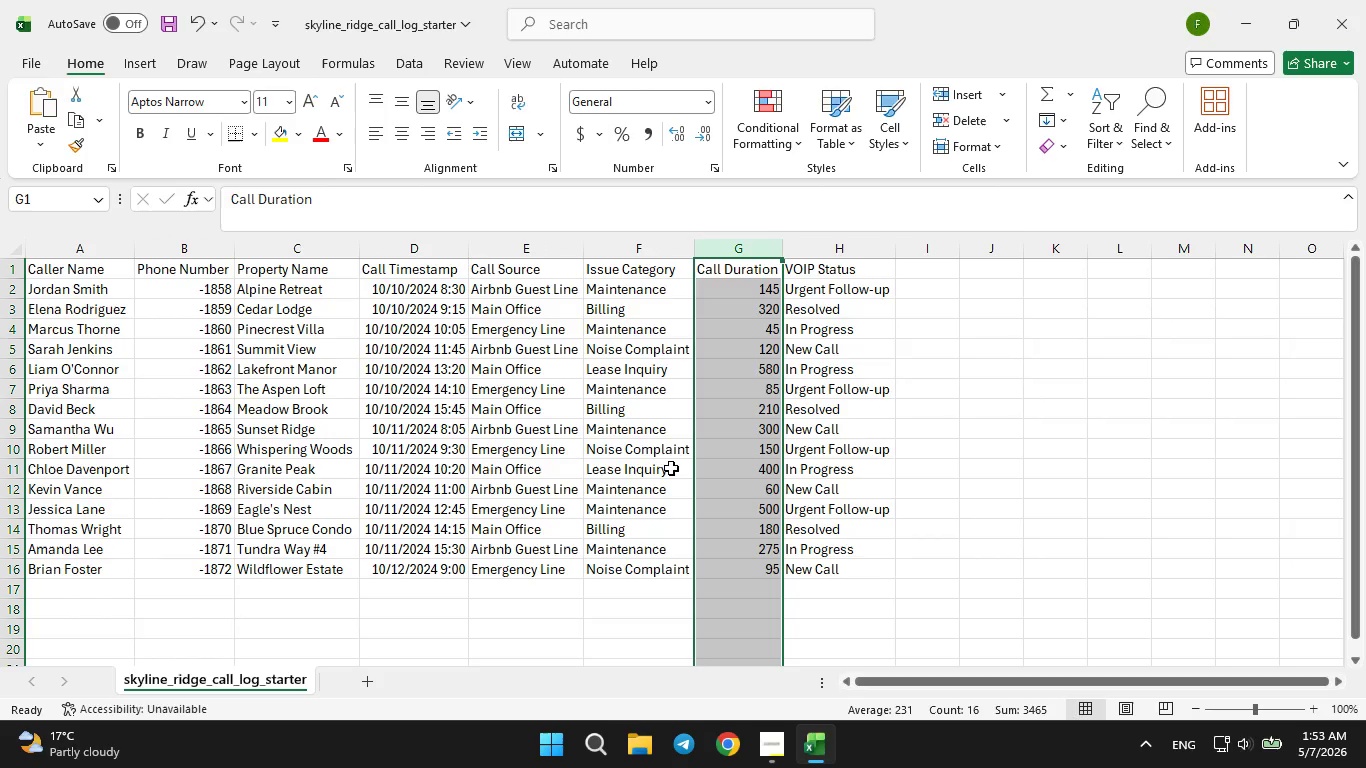 
left_click([1010, 512])
 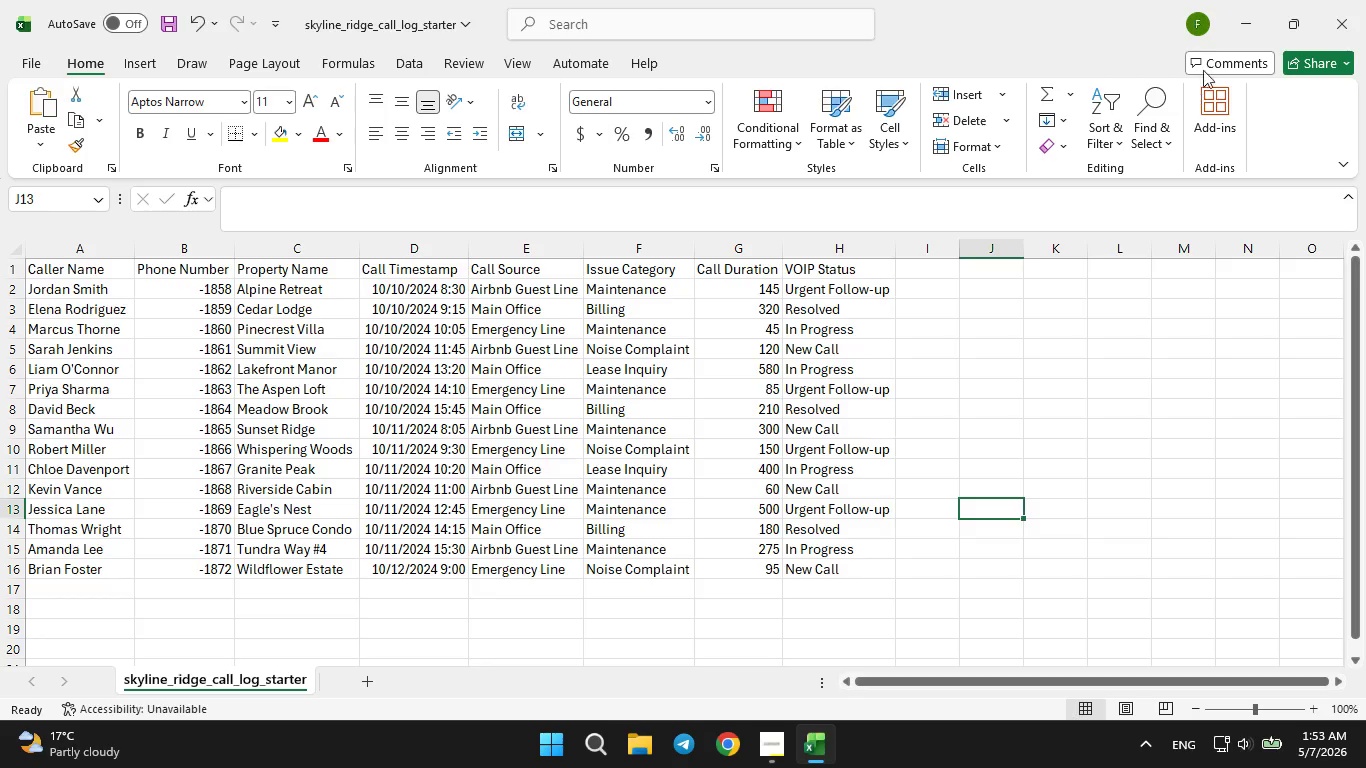 
left_click([1247, 24])
 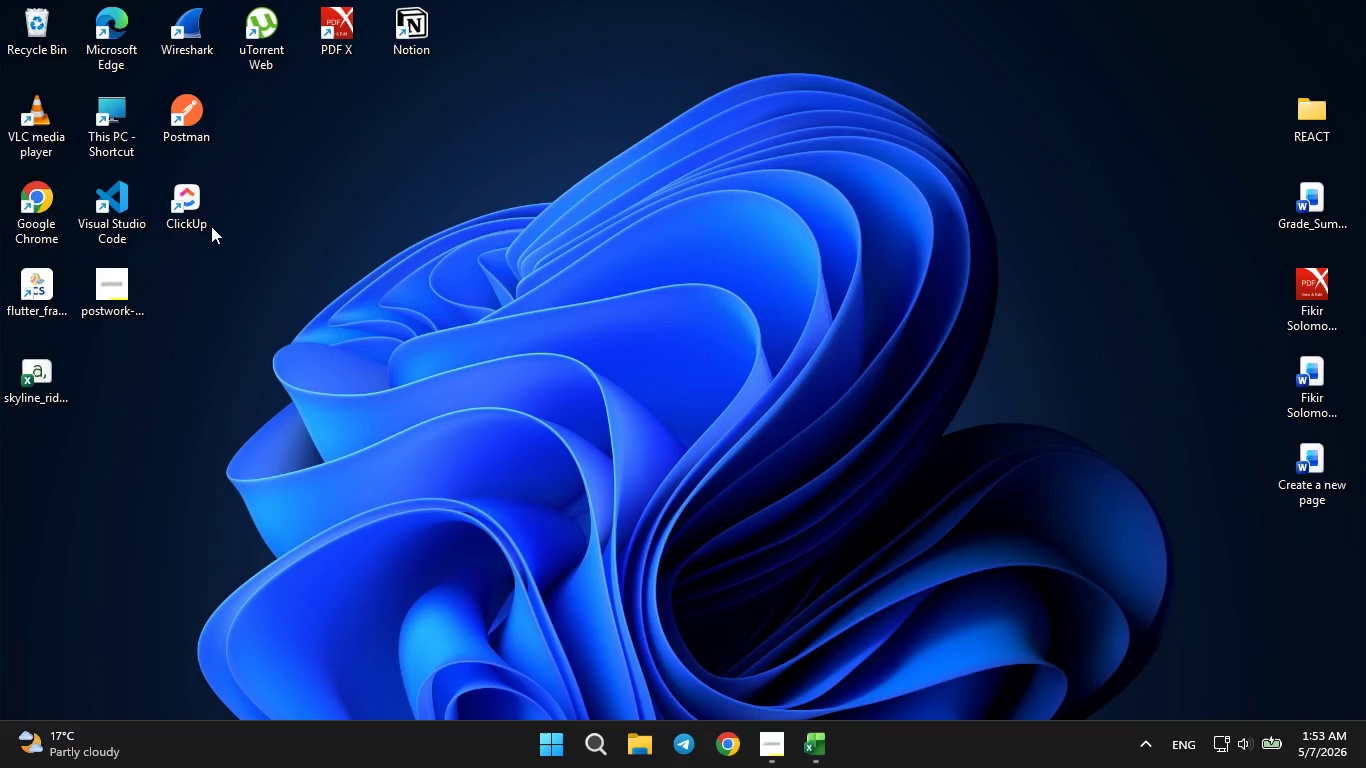 
double_click([198, 207])
 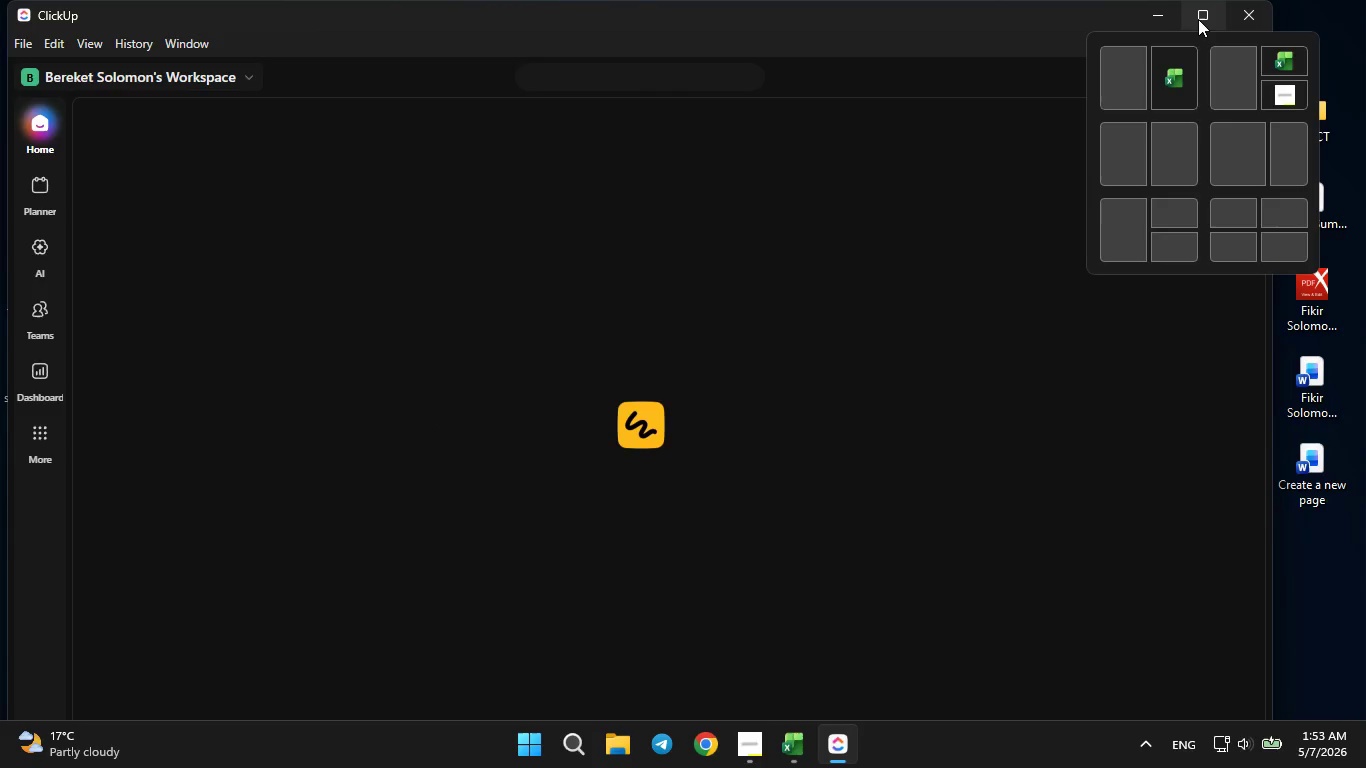 
wait(11.95)
 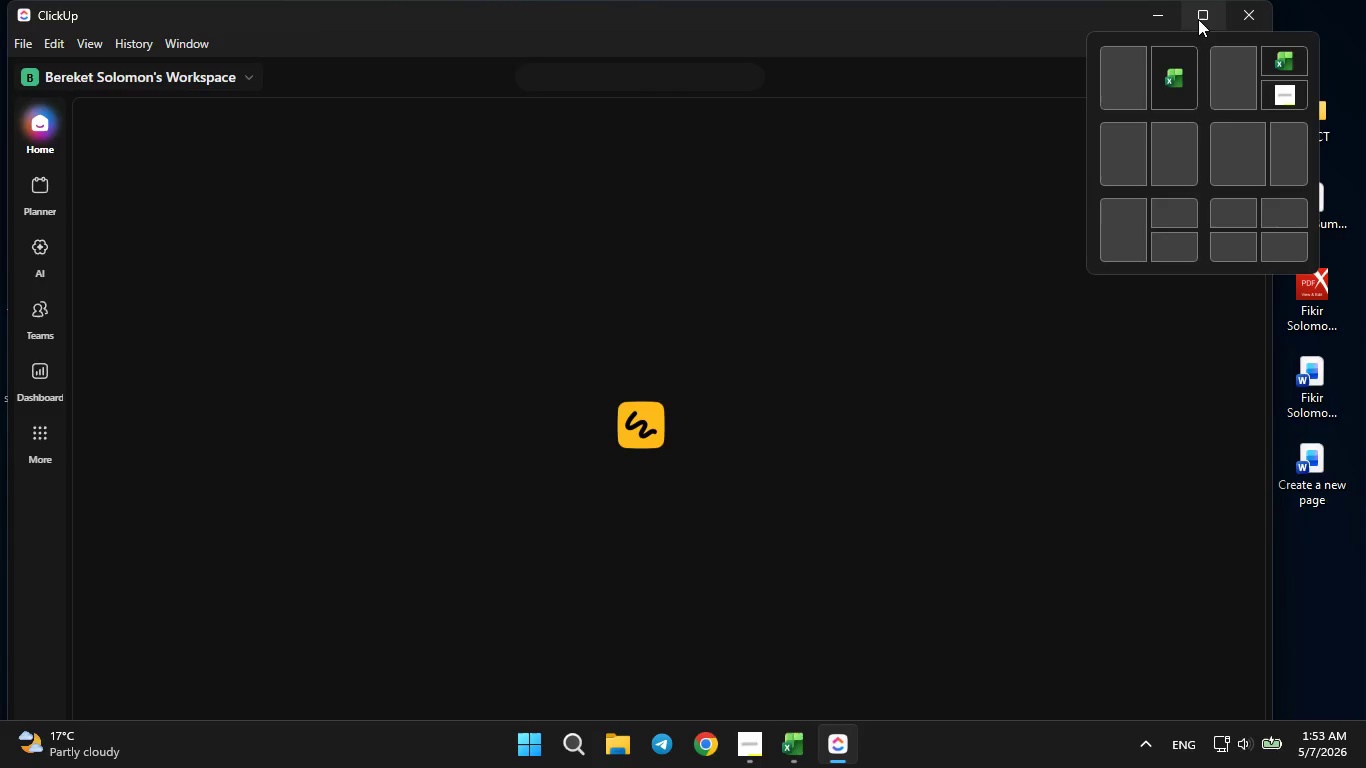 
left_click([1198, 19])
 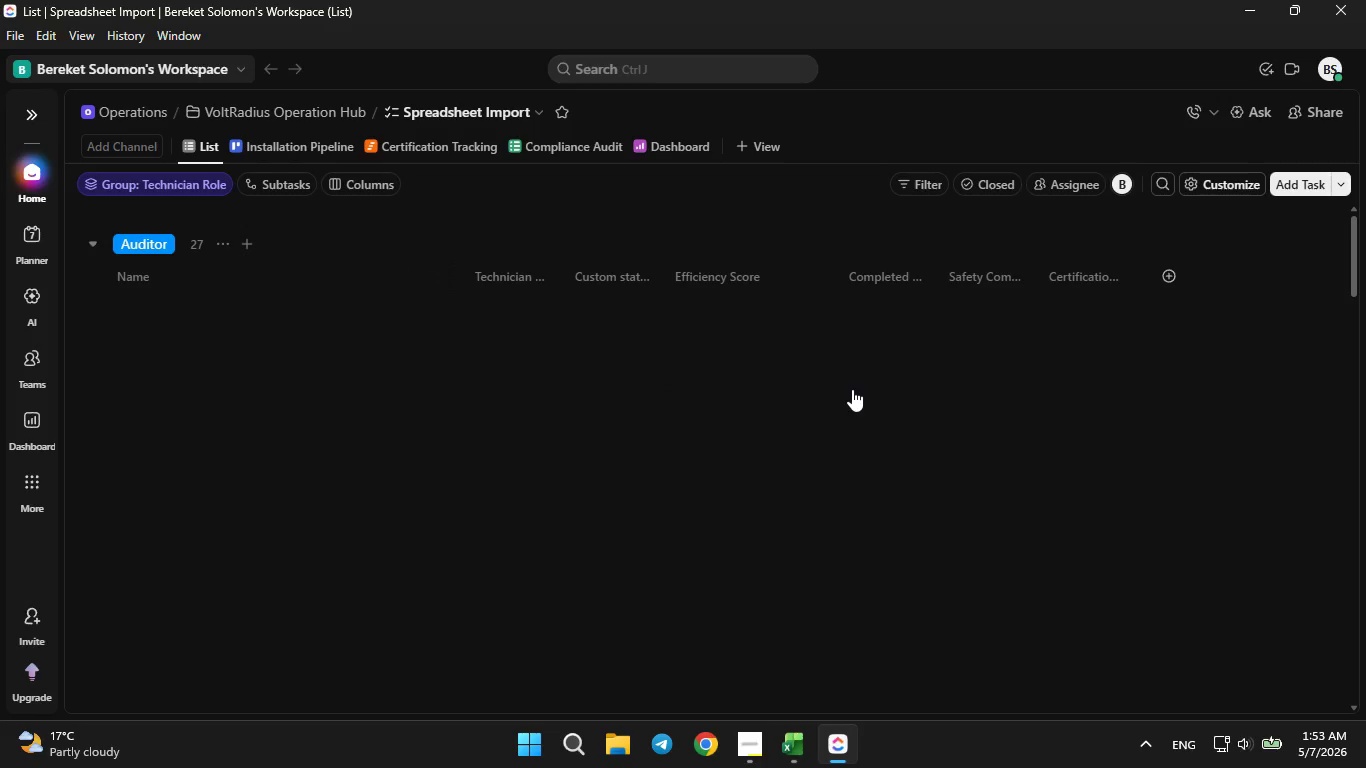 
wait(15.08)
 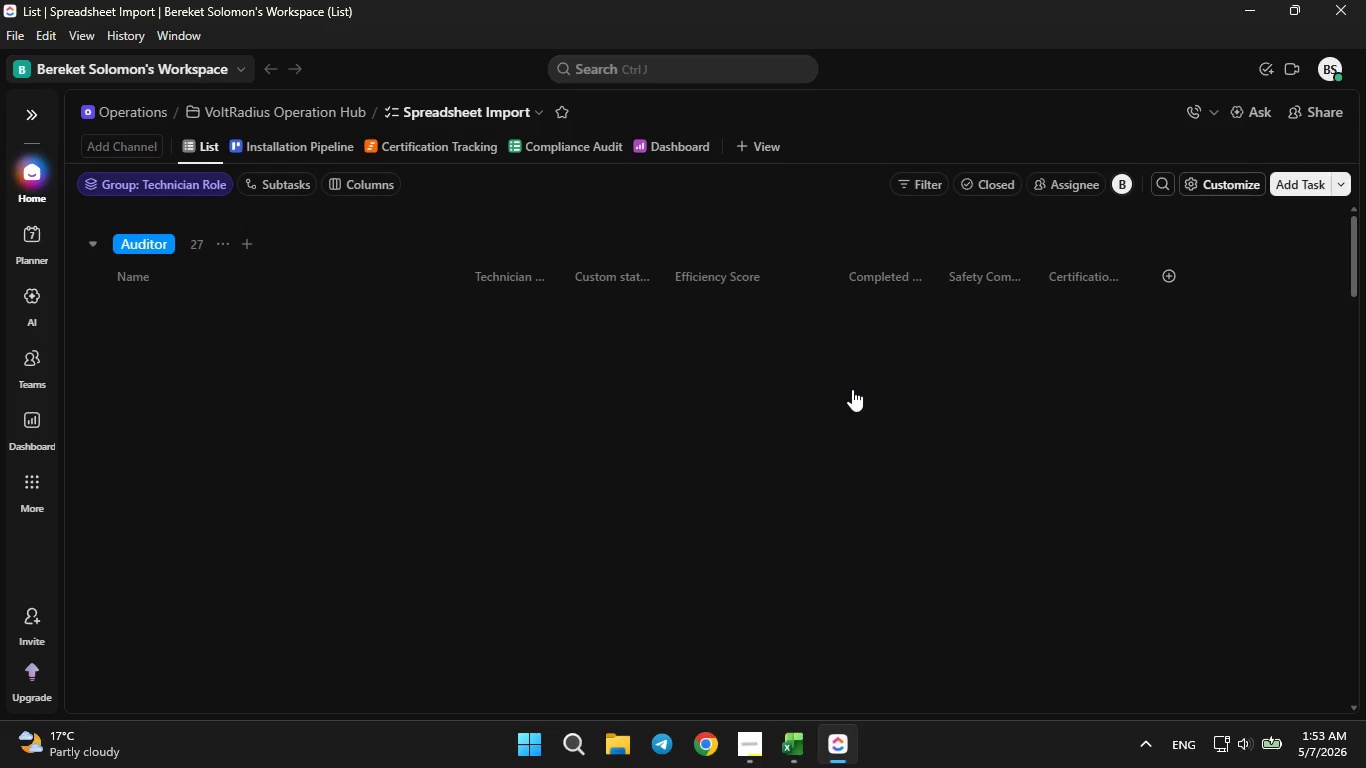 
left_click([31, 116])
 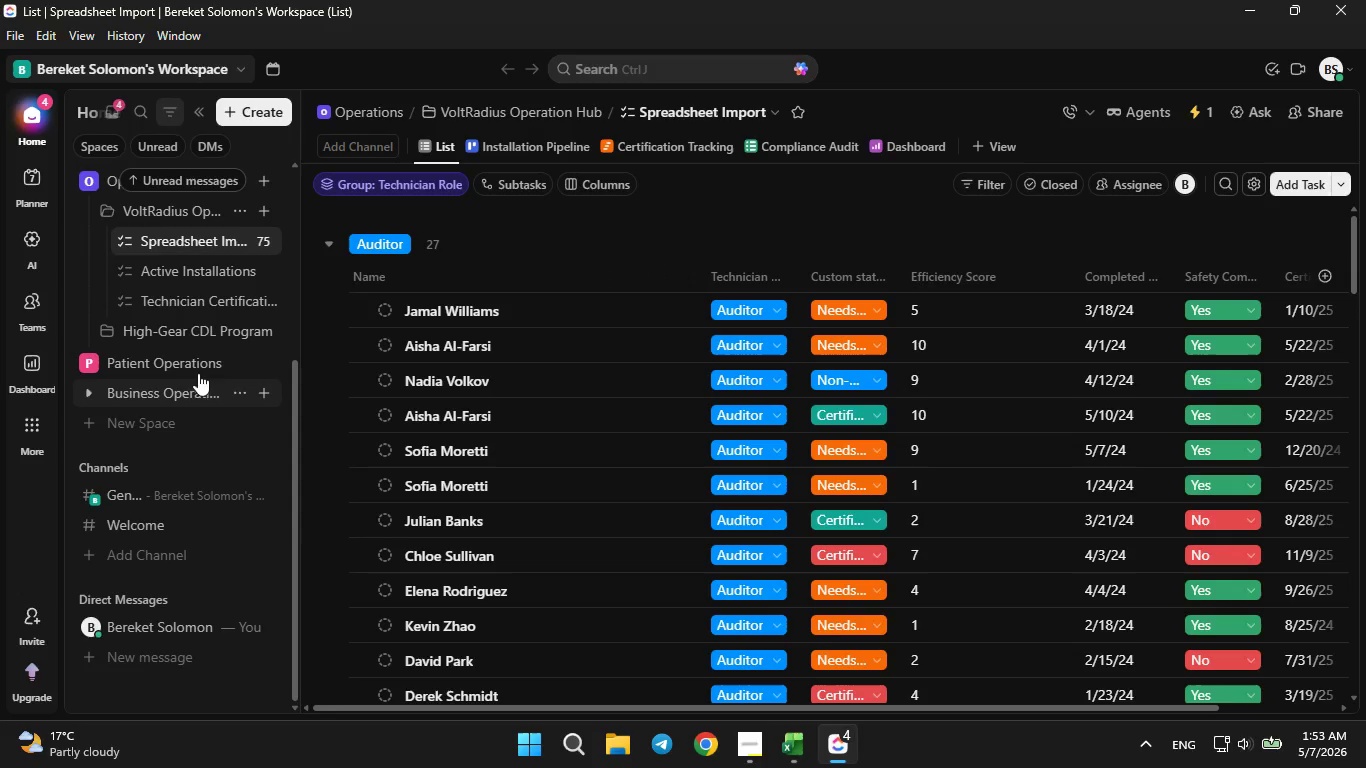 
left_click([110, 214])
 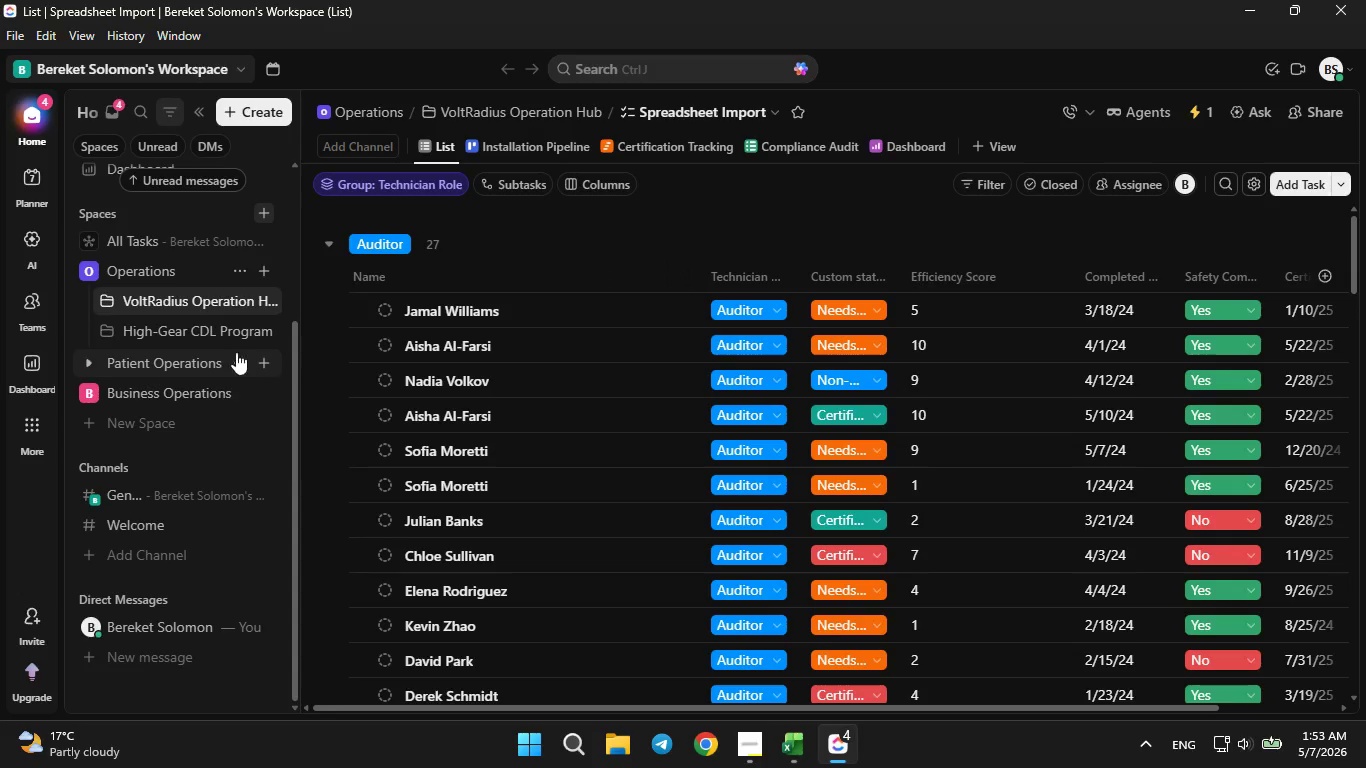 
left_click([267, 276])
 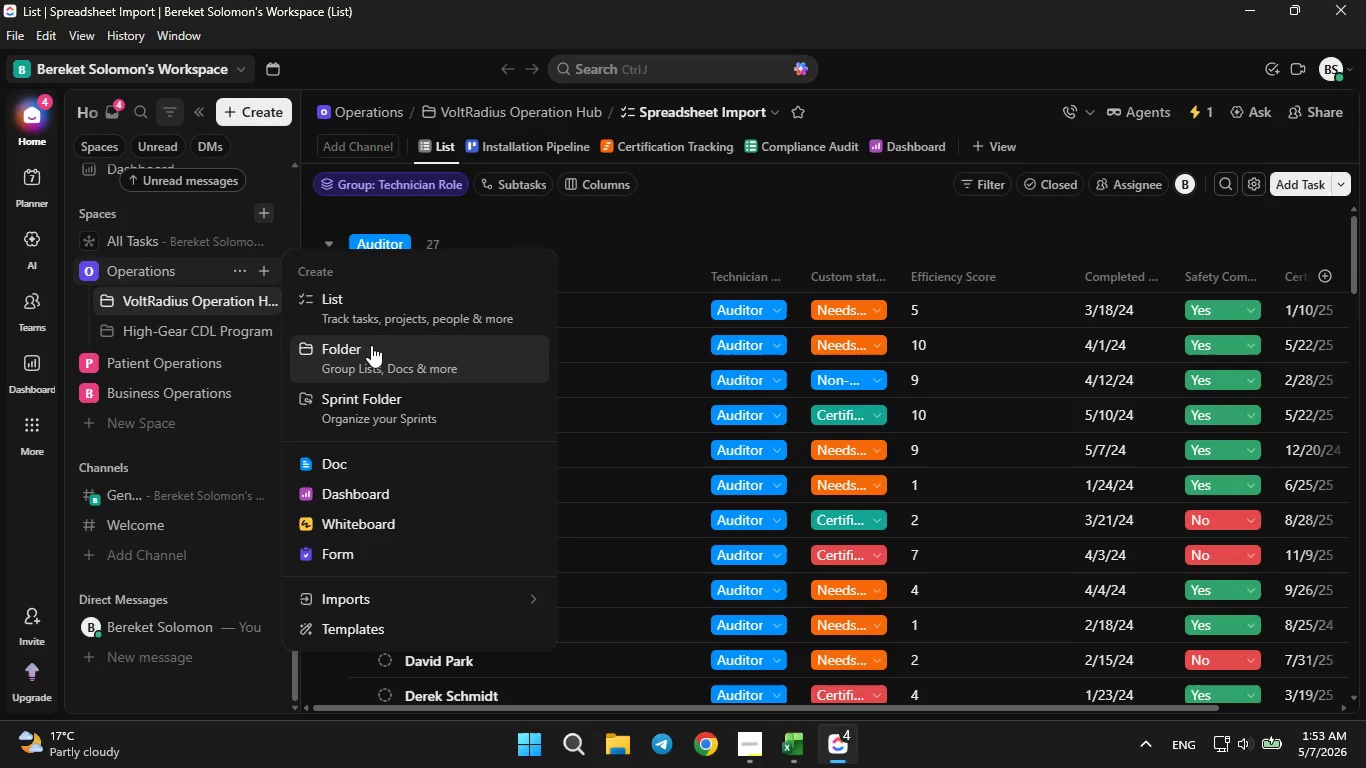 
left_click([371, 345])
 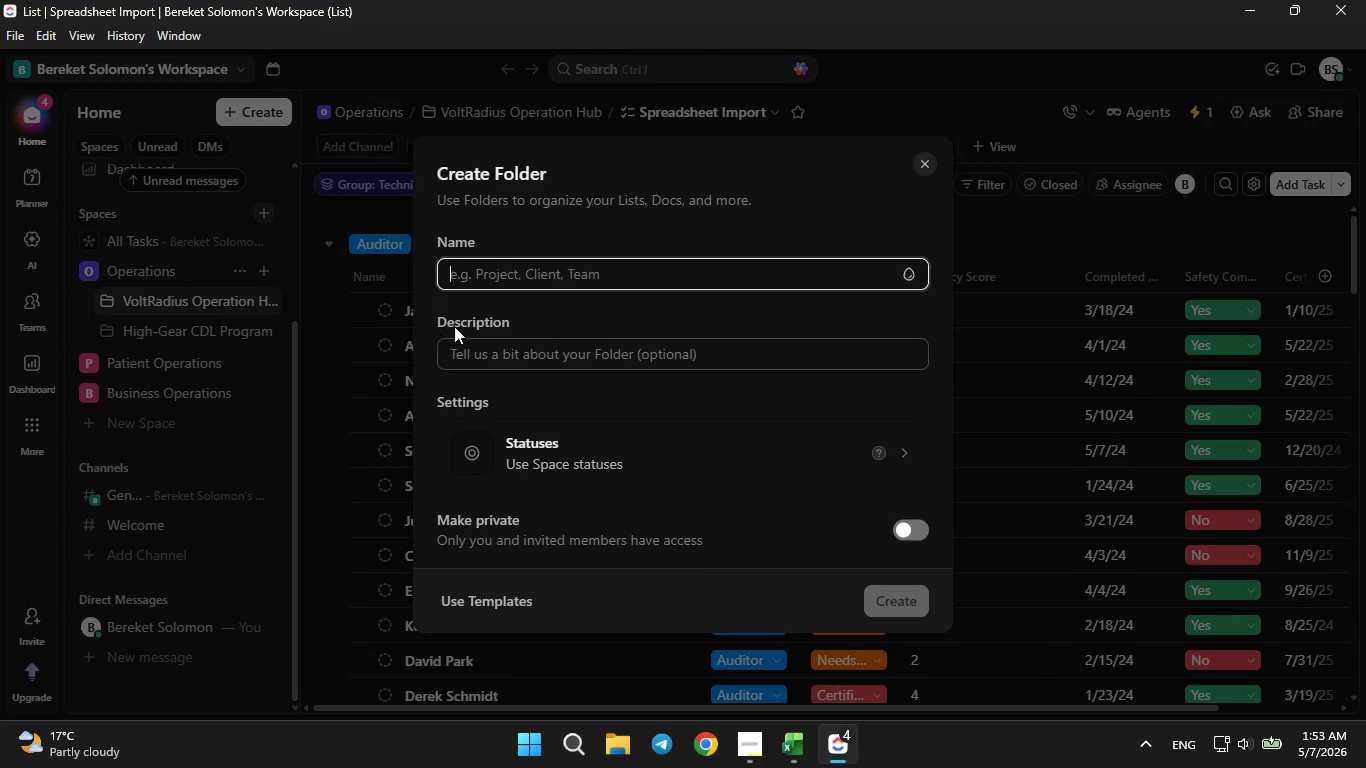 
left_click([488, 278])
 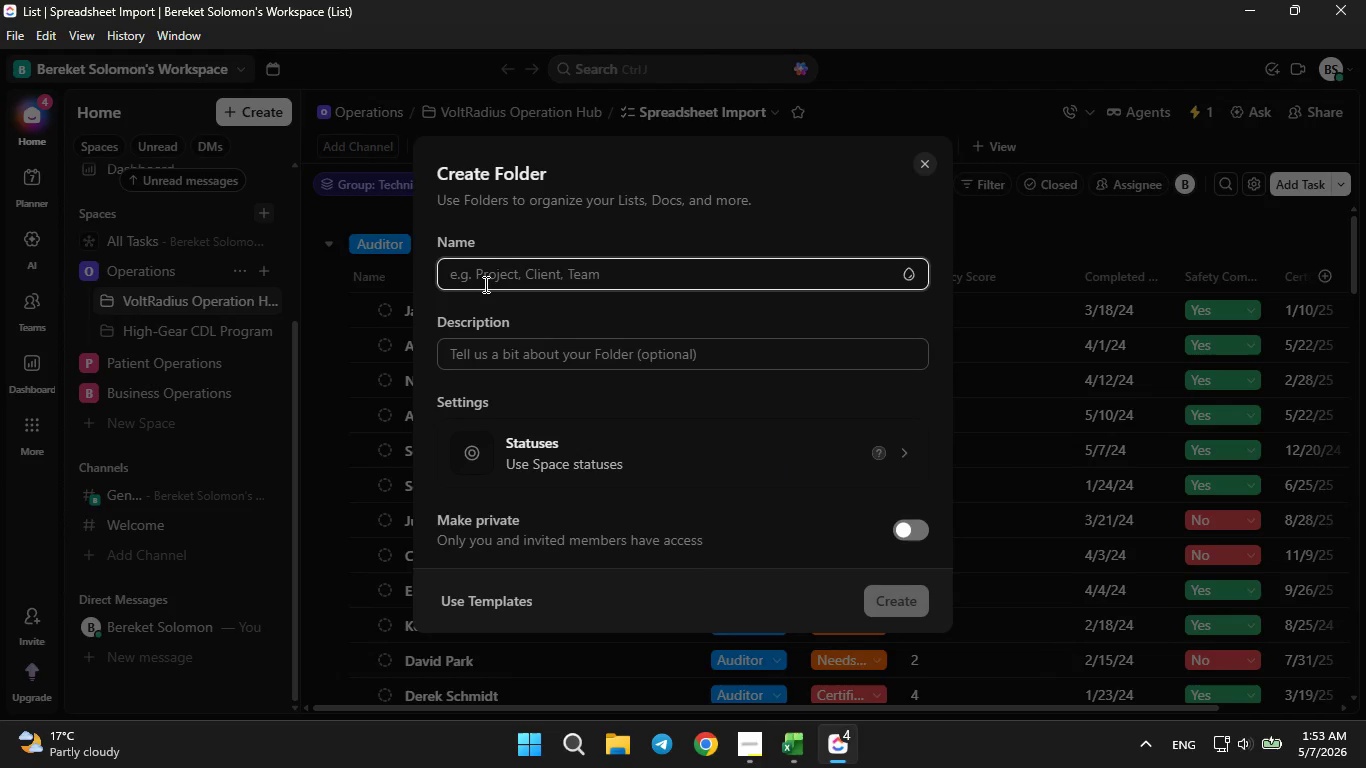 
type(Property Communications)
 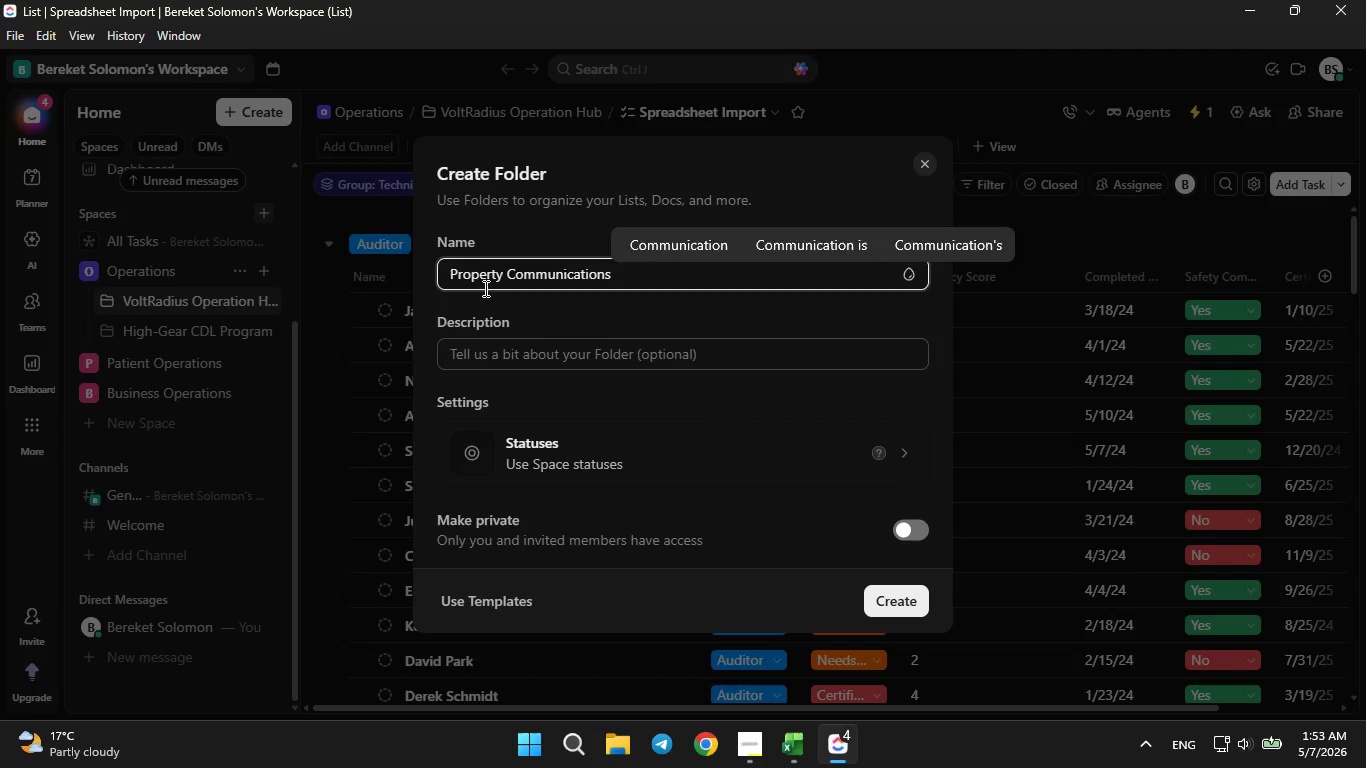 
key(Enter)
 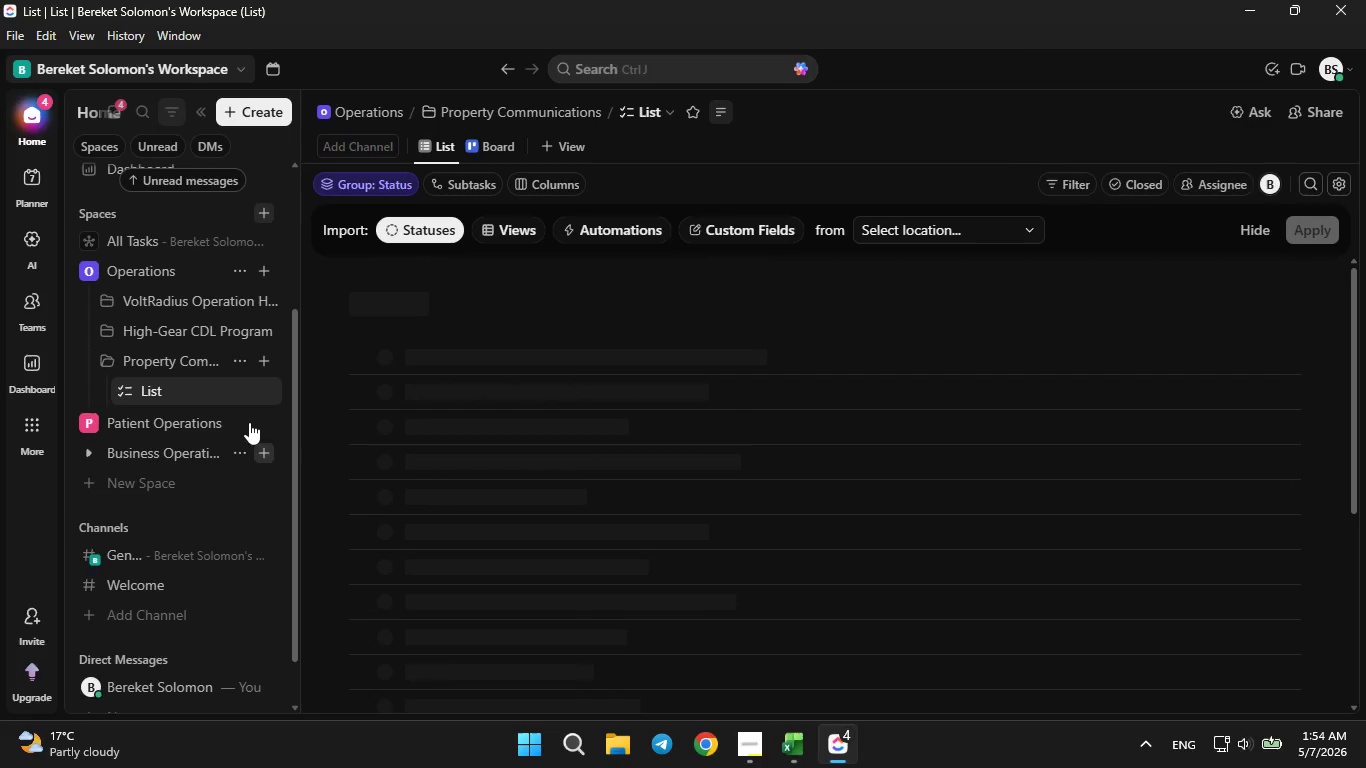 
wait(7.81)
 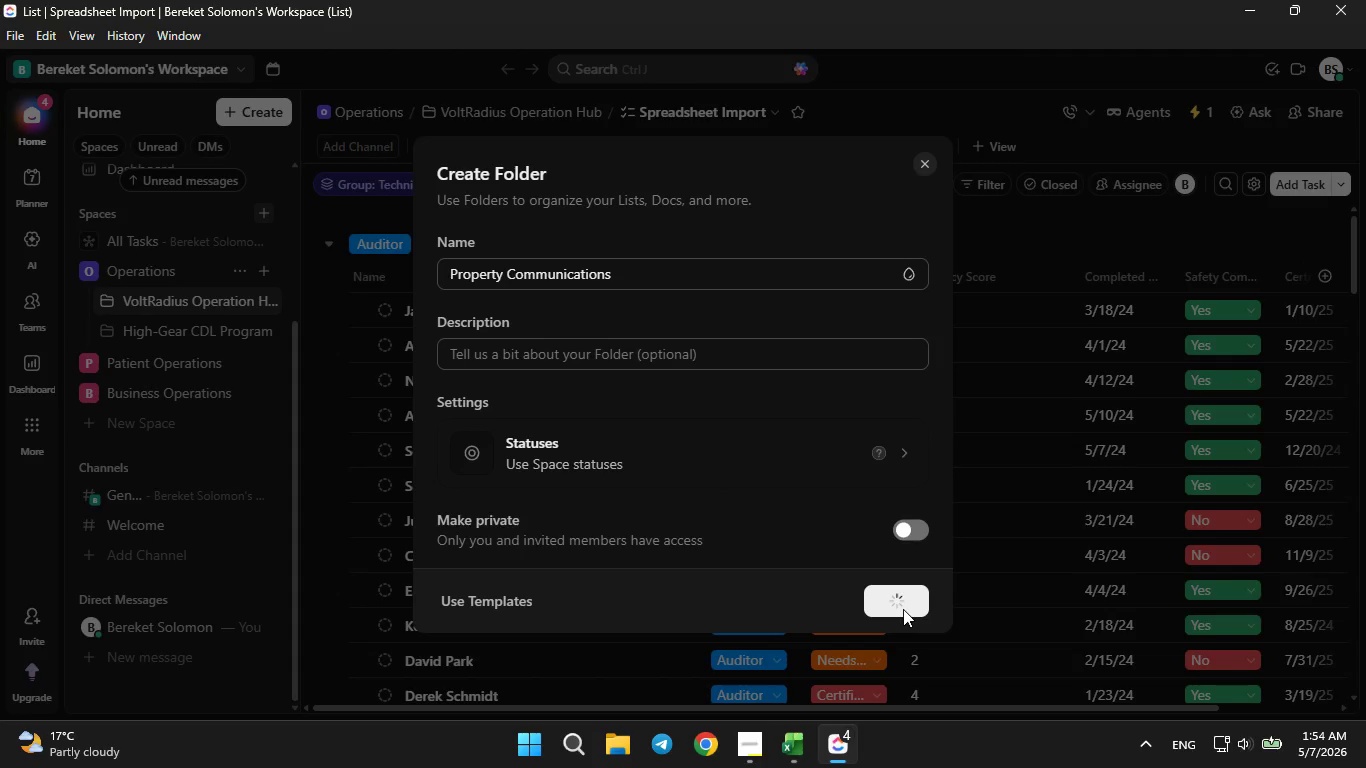 
double_click([263, 363])
 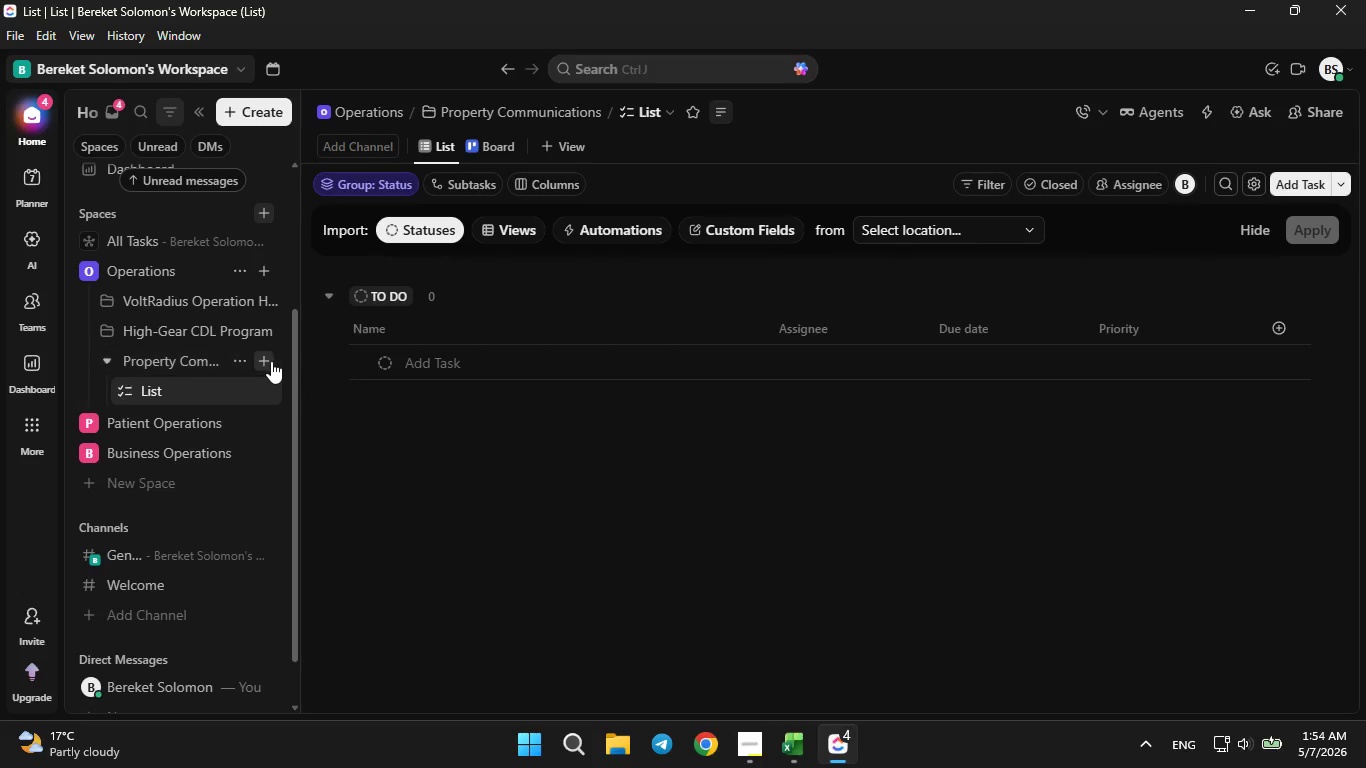 
left_click([262, 358])
 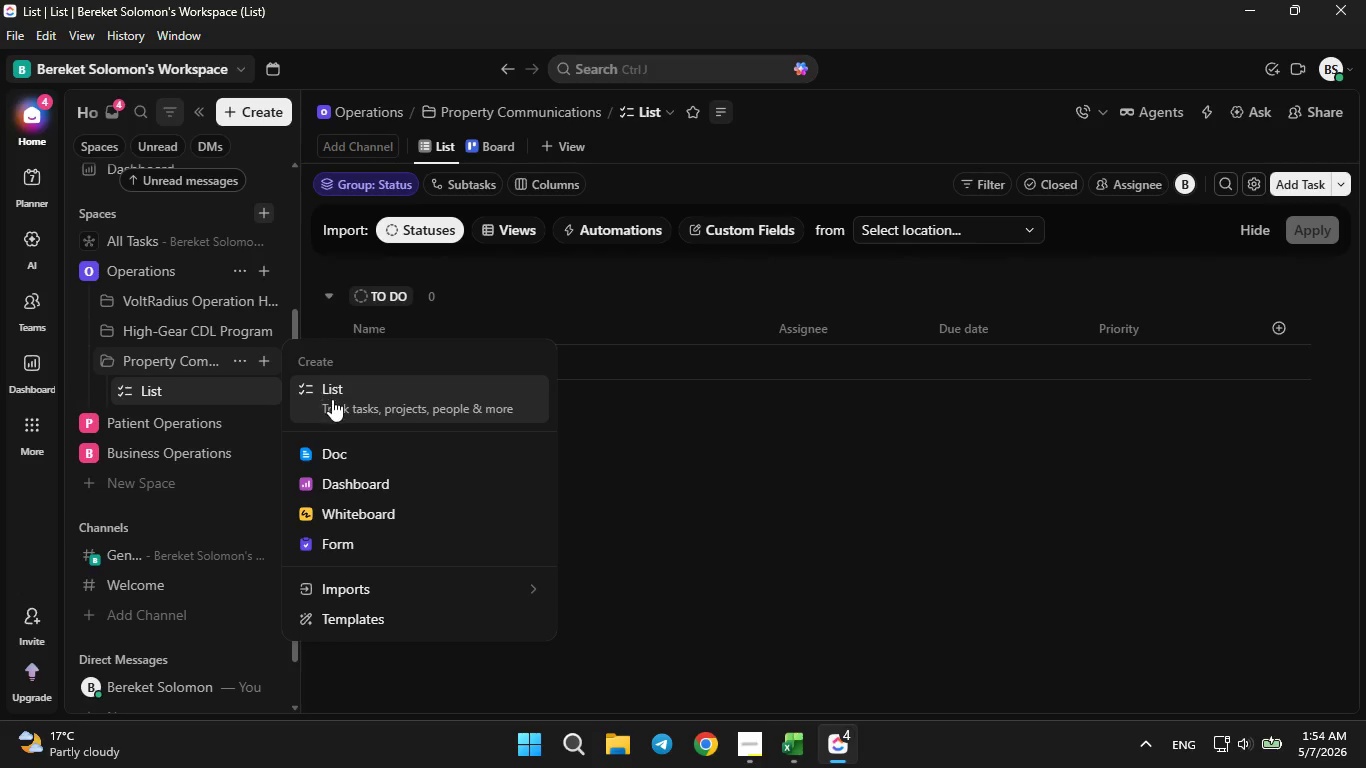 
left_click([335, 398])
 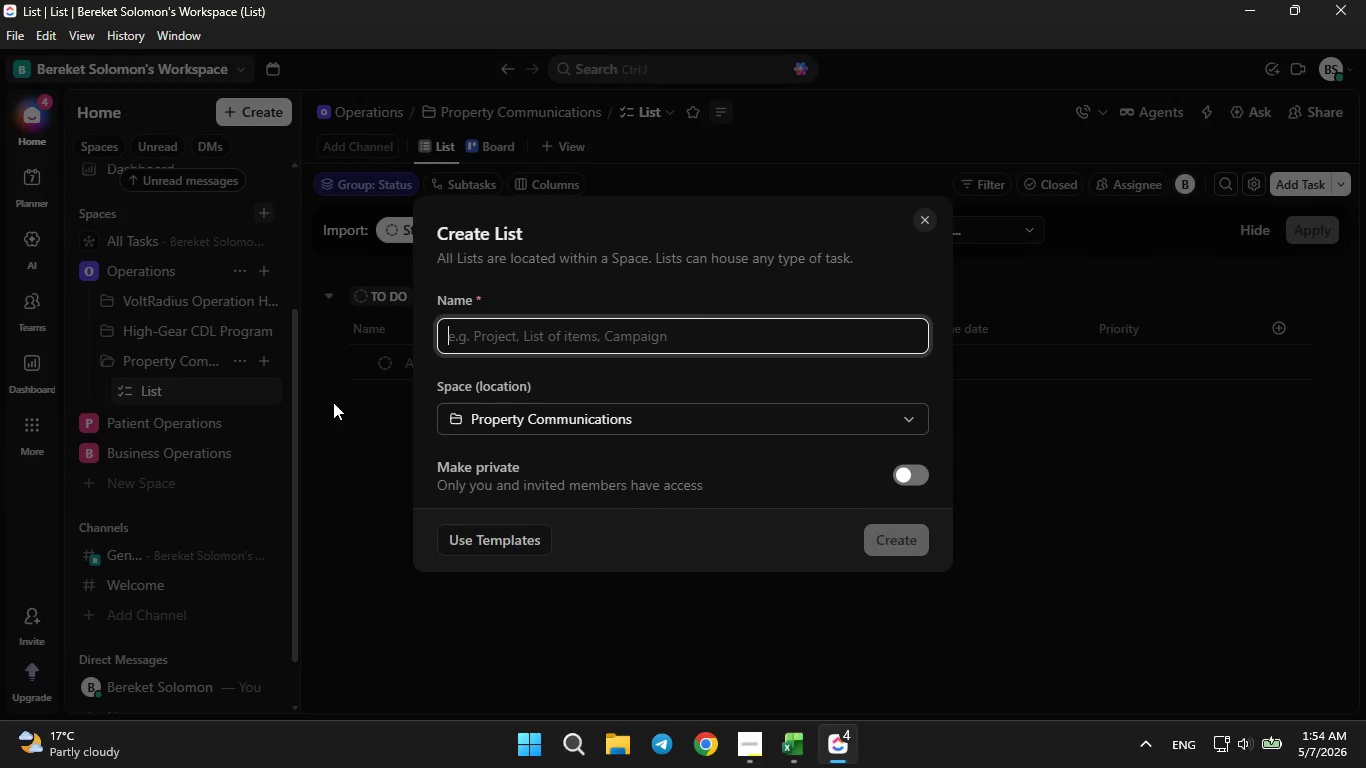 
type(Incoming Call Log)
 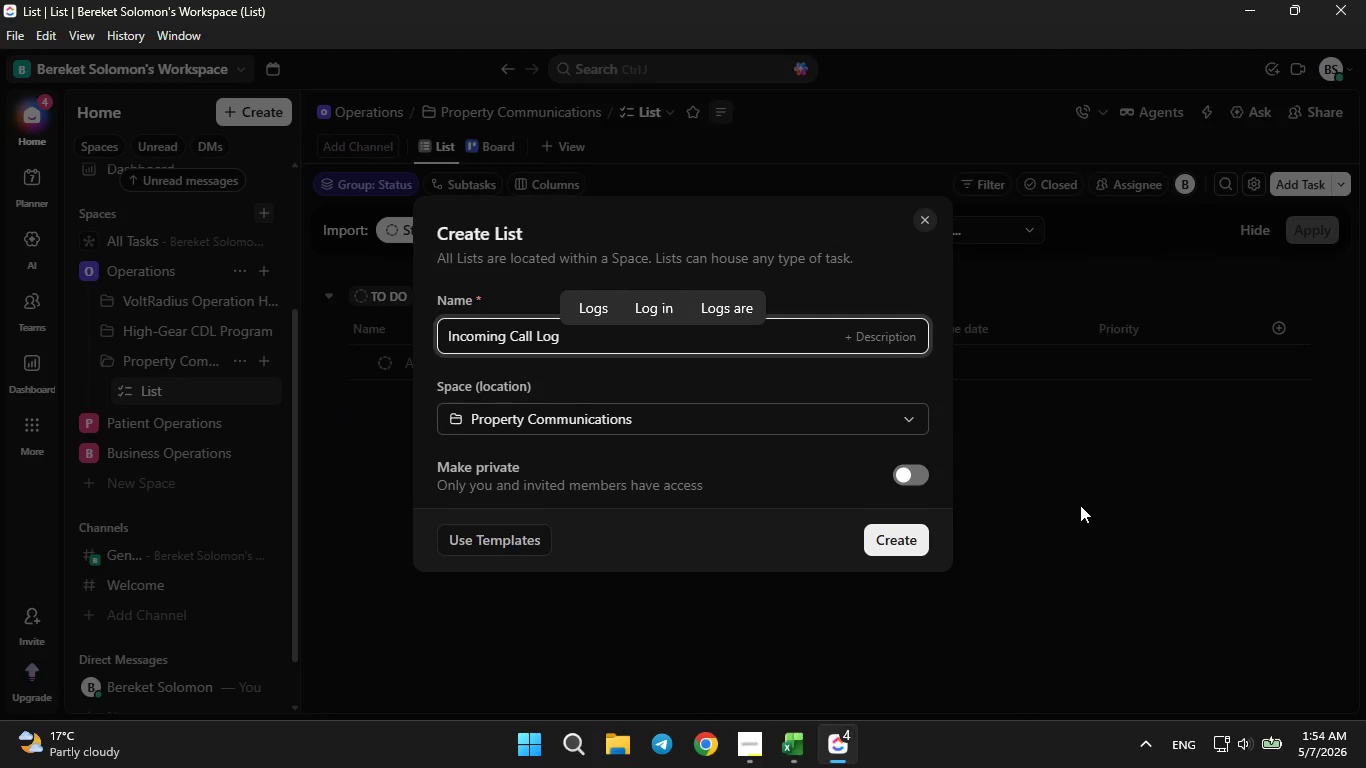 
left_click([895, 543])
 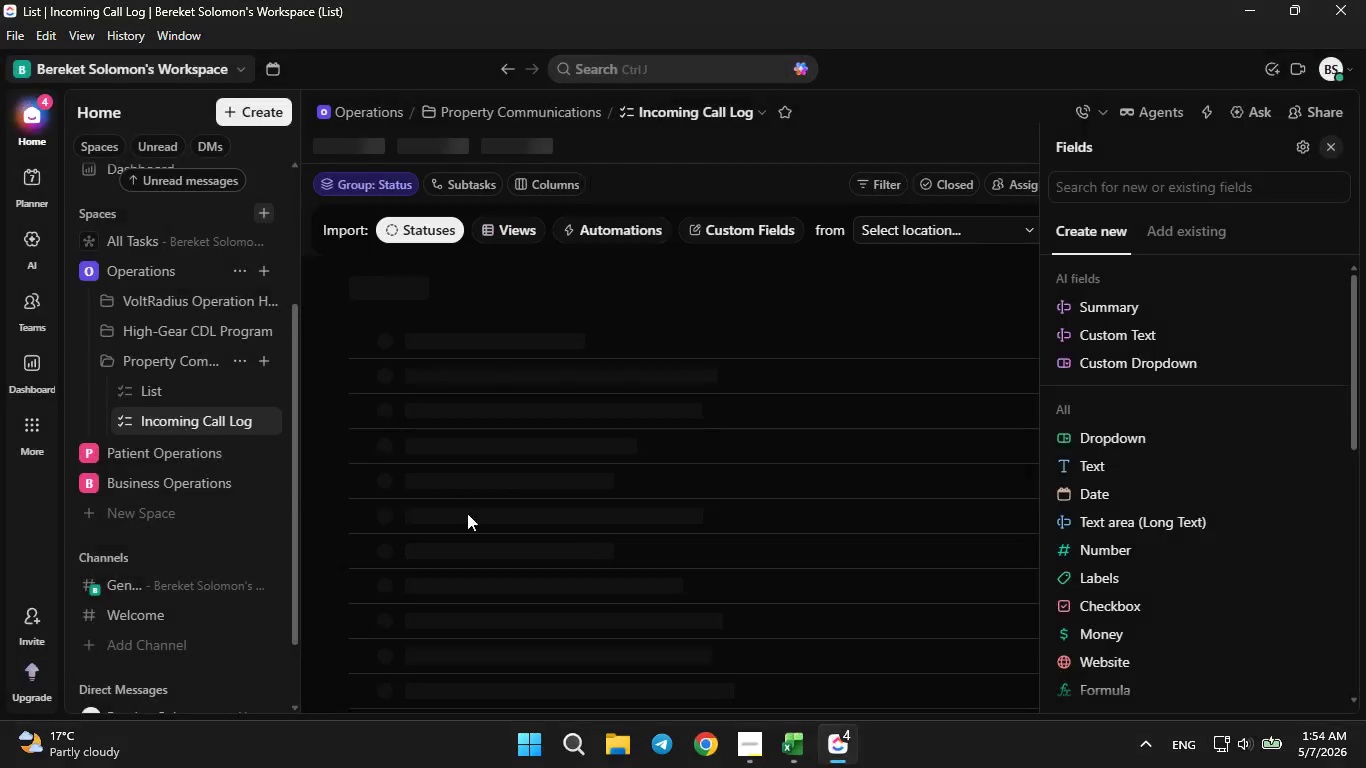 
left_click([246, 387])
 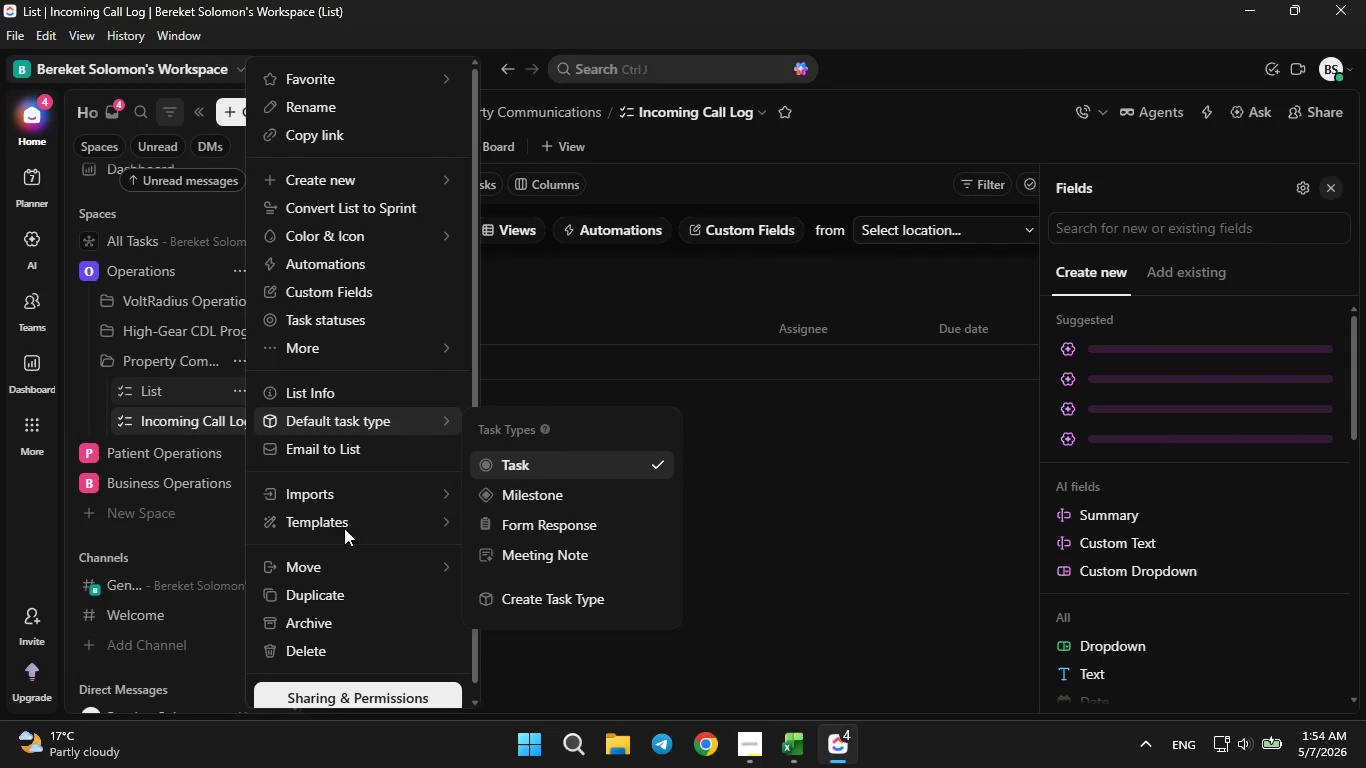 
left_click([330, 646])
 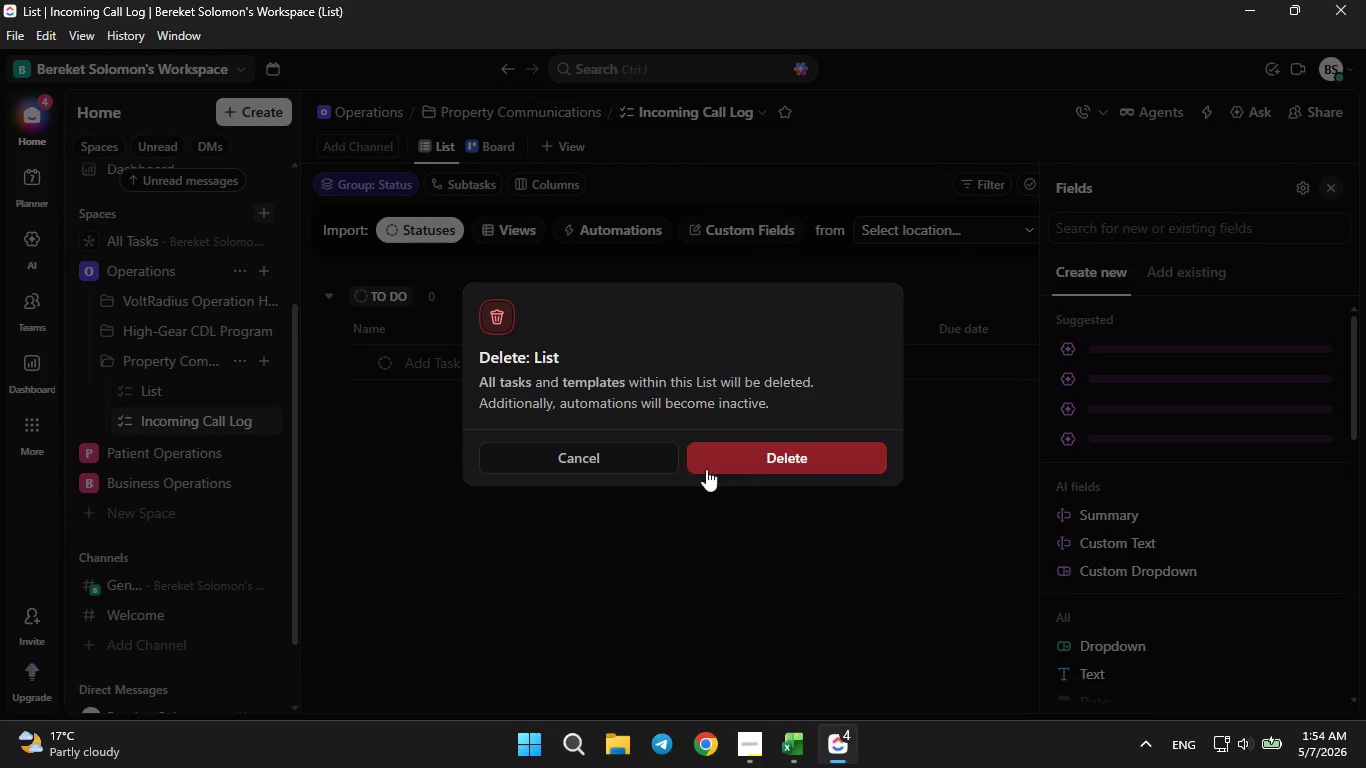 
left_click([734, 453])
 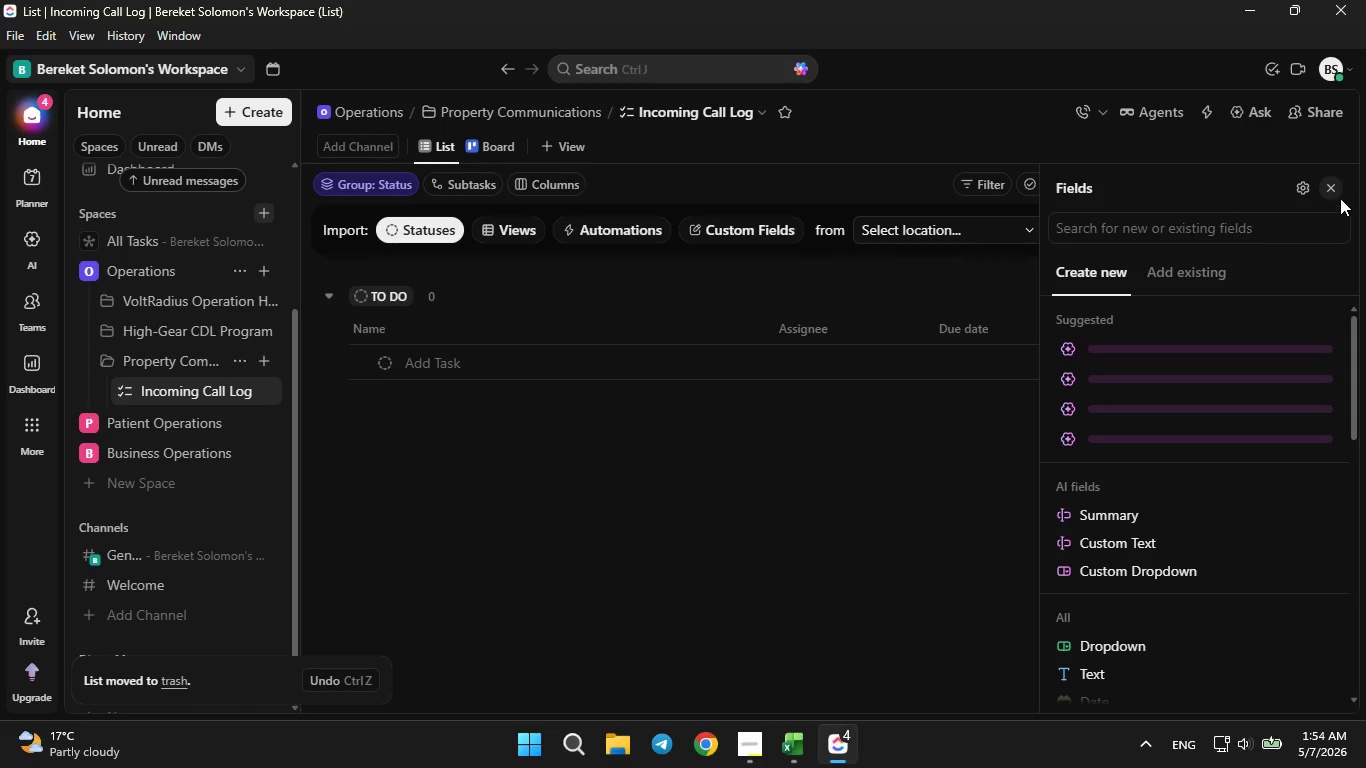 
left_click([1330, 193])
 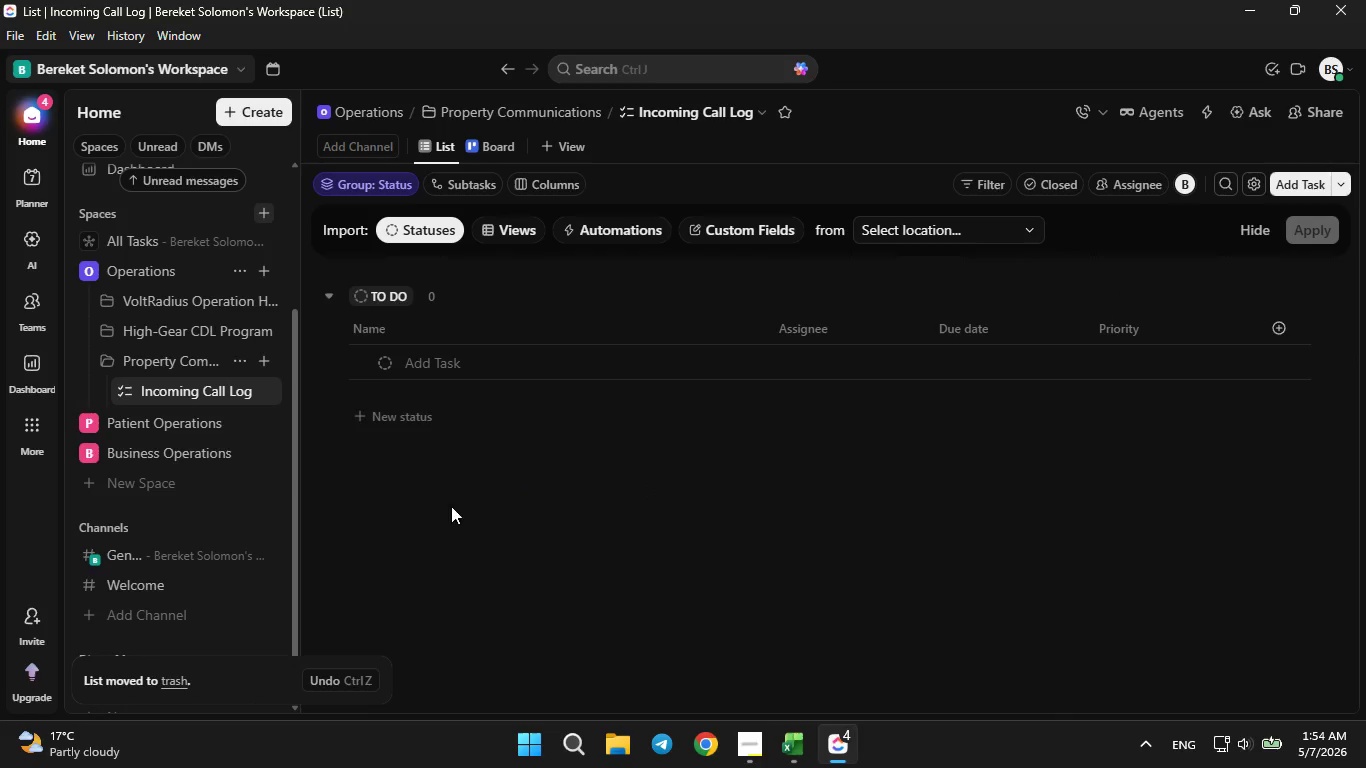 
left_click([241, 390])
 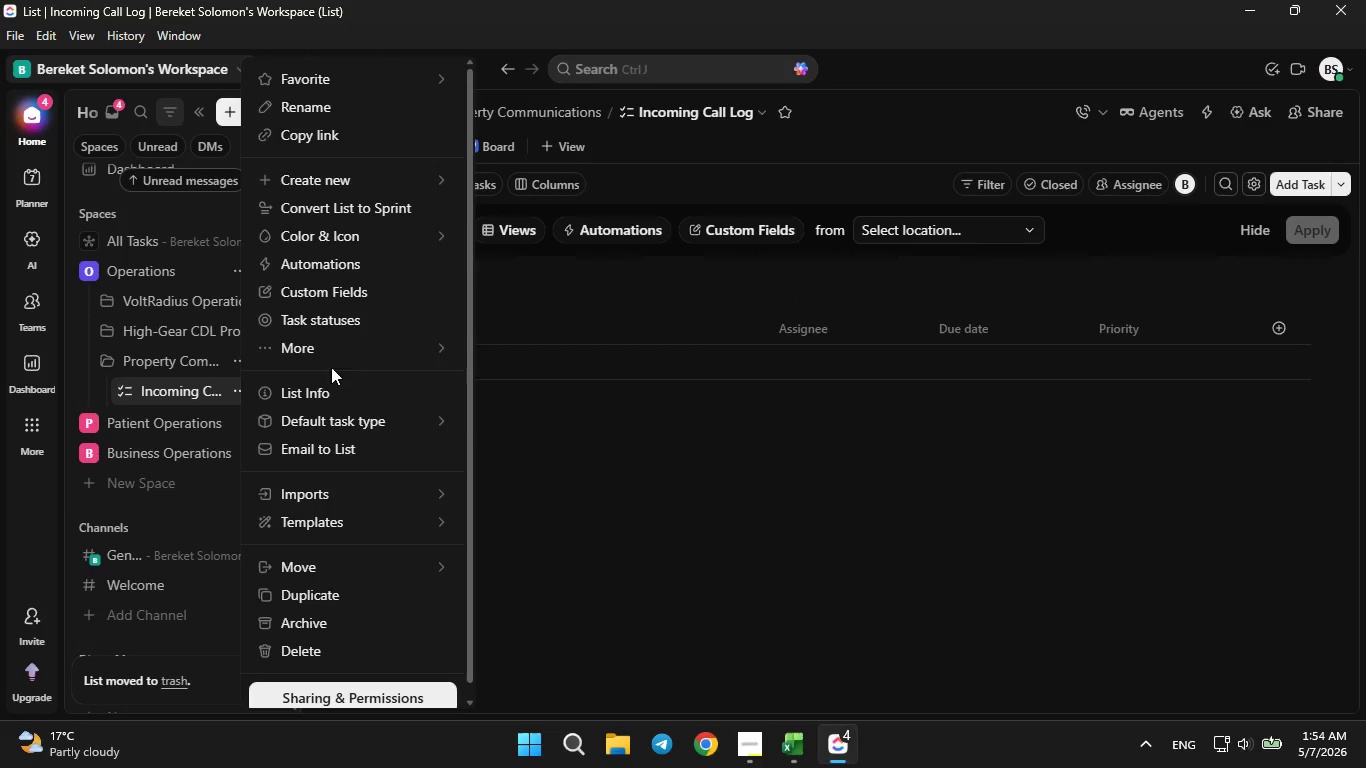 
left_click([338, 298])
 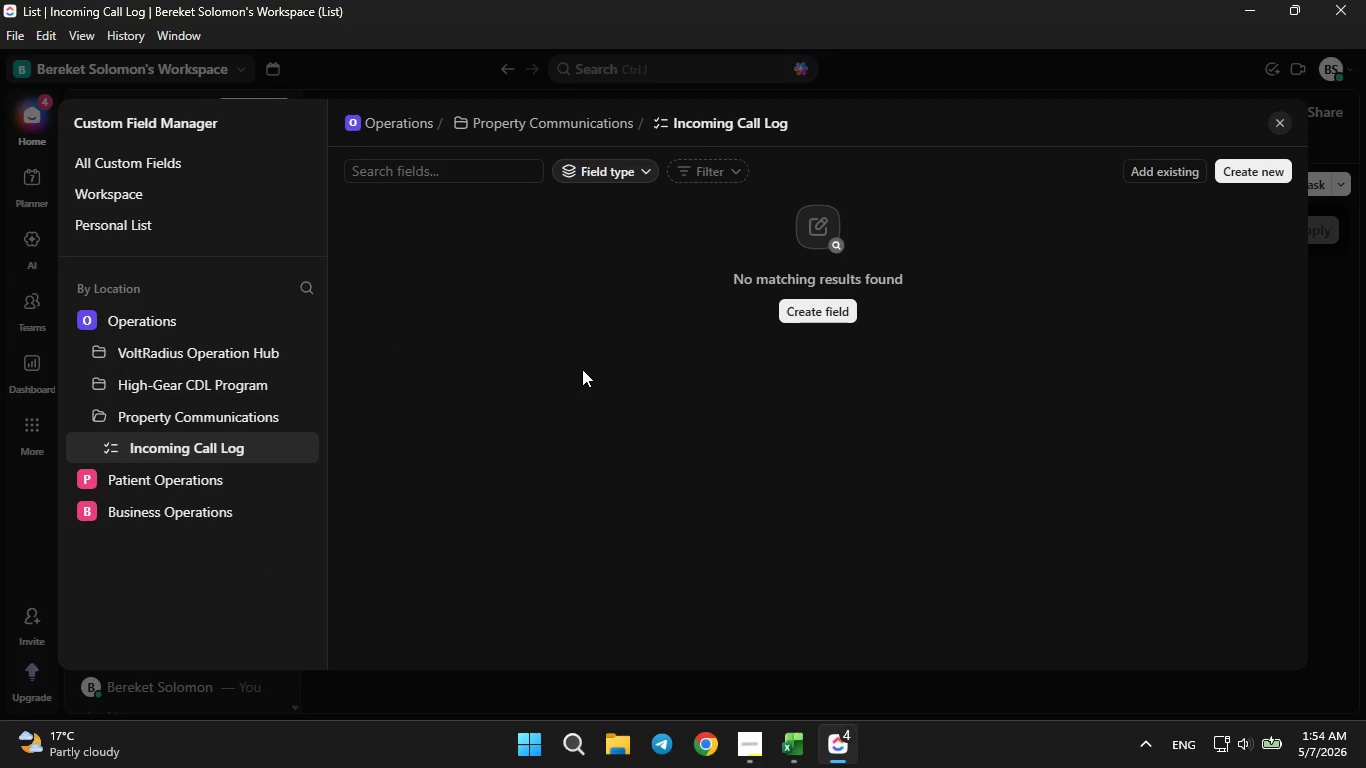 
wait(5.92)
 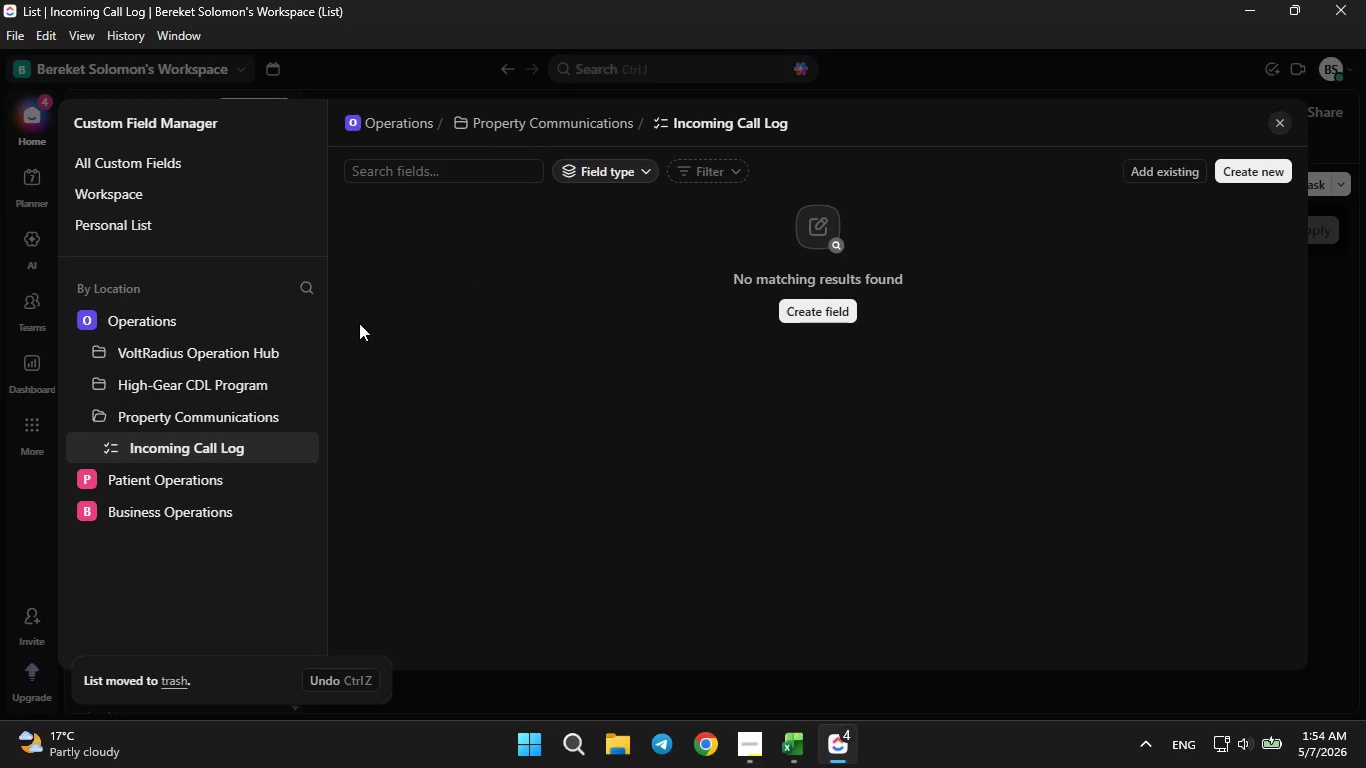 
double_click([779, 312])
 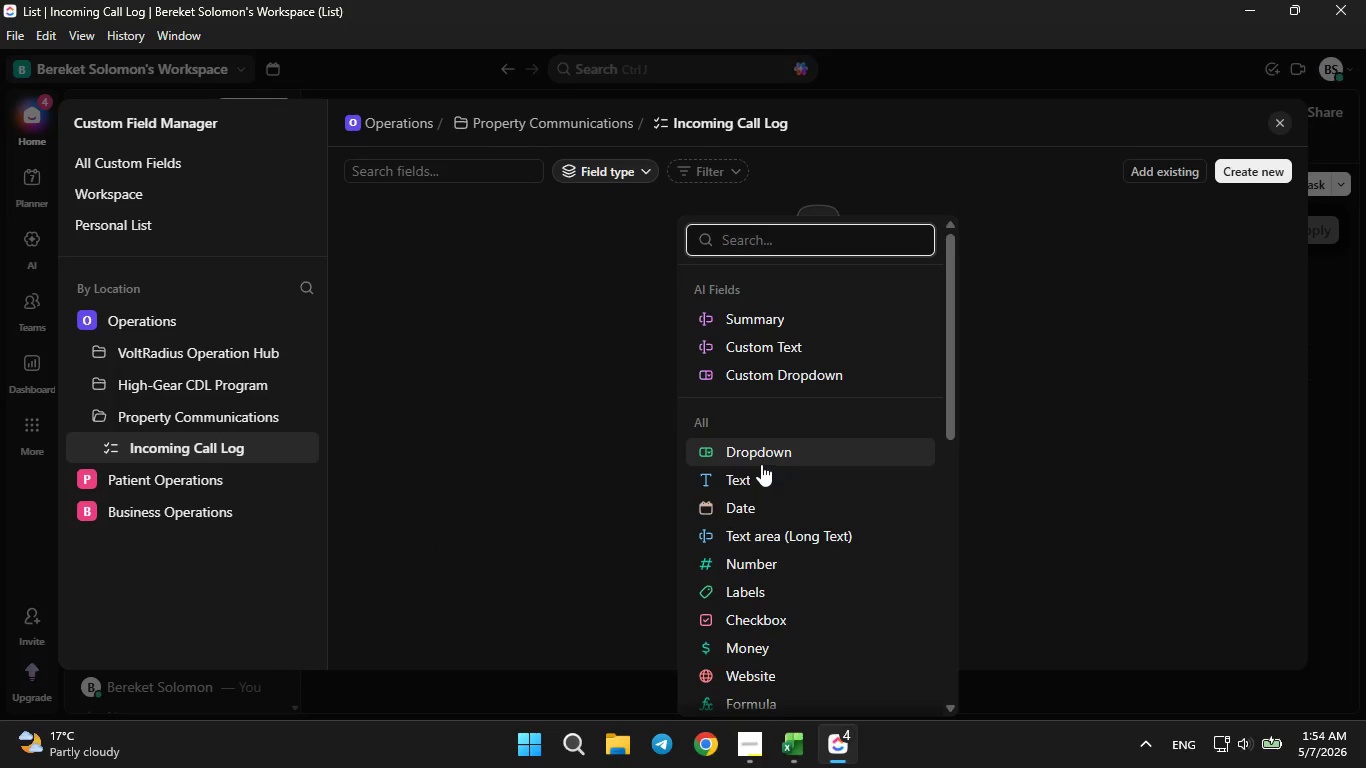 
left_click([764, 463])
 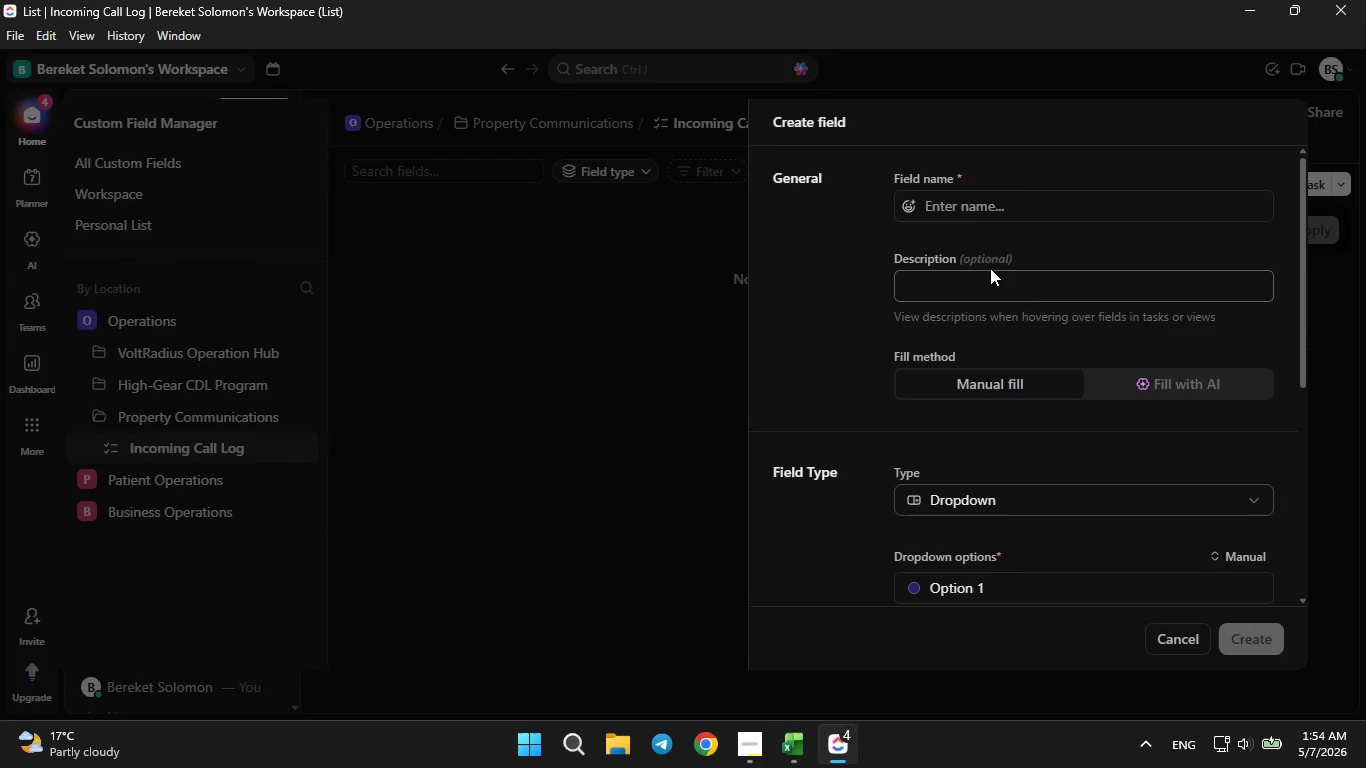 
left_click([969, 202])
 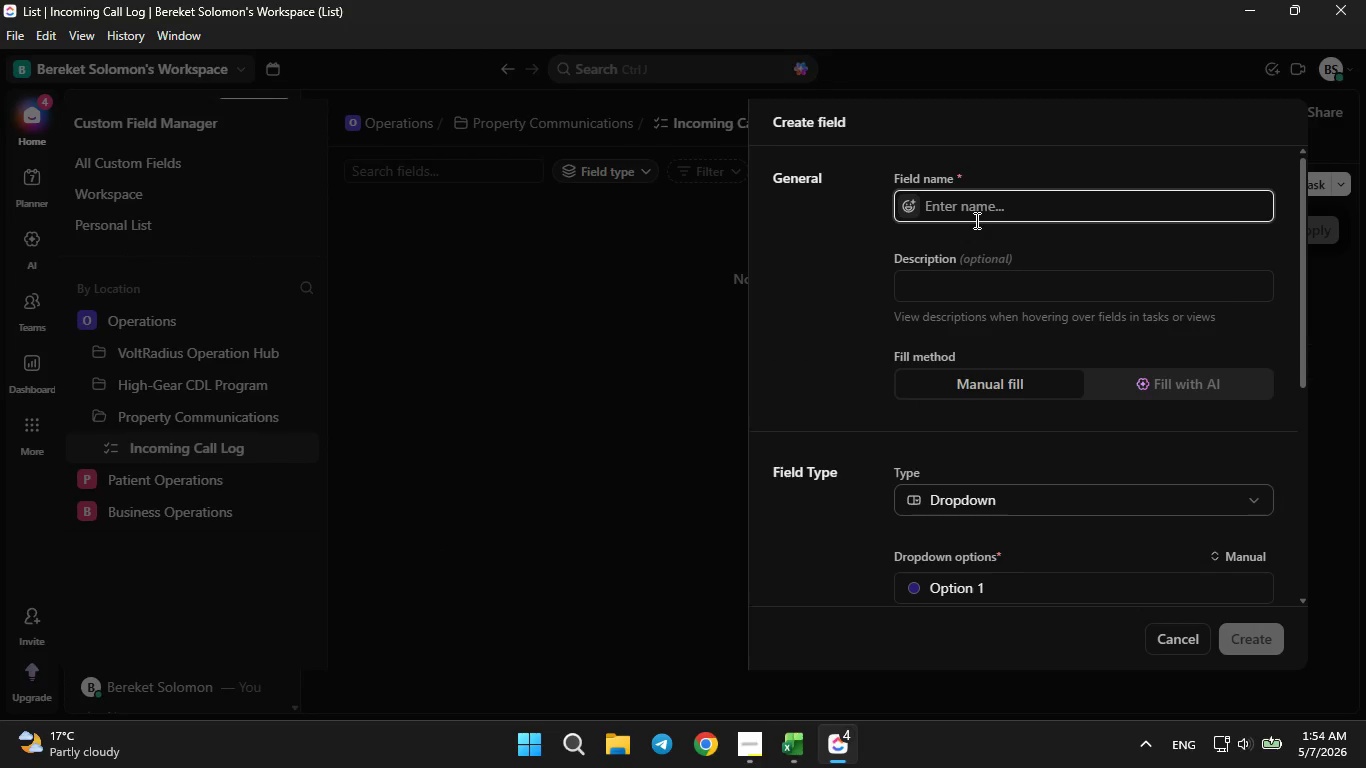 
type(VOIP Status)
 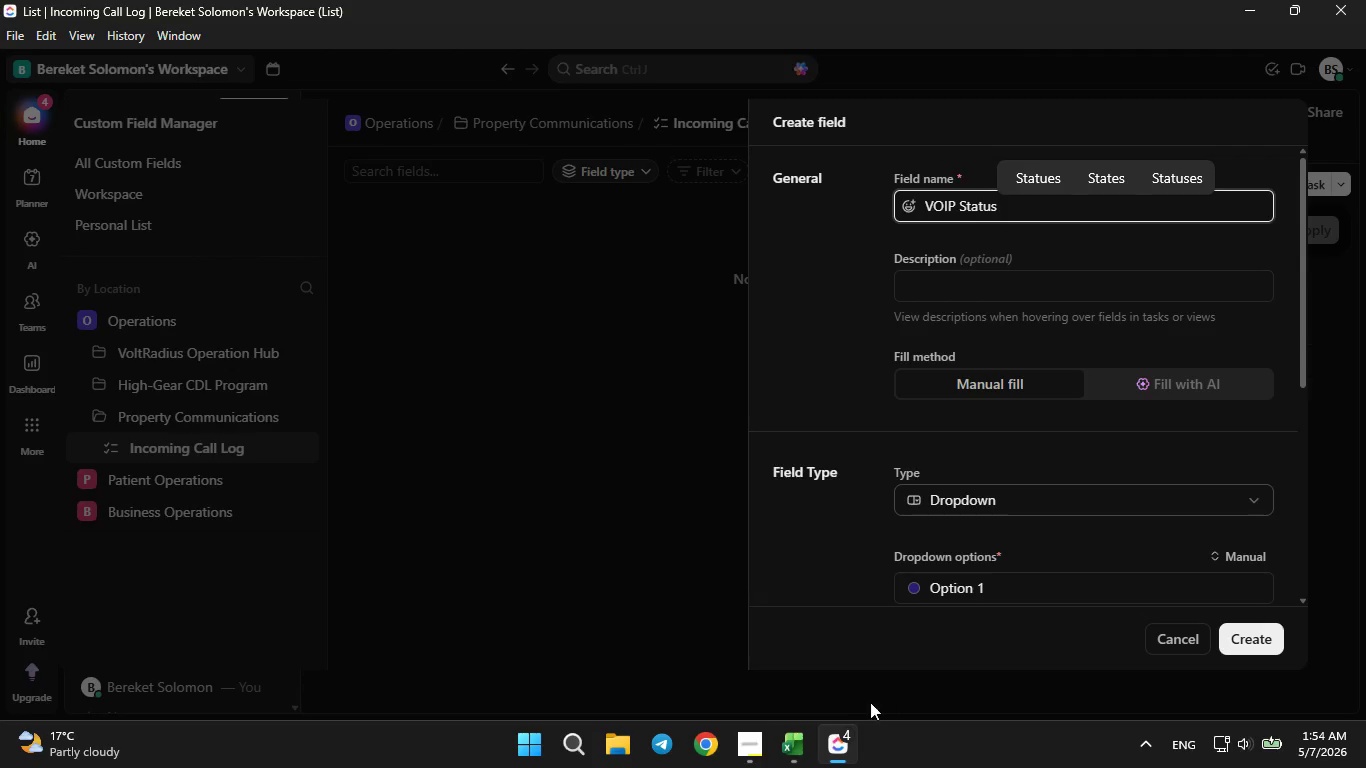 
left_click([799, 754])
 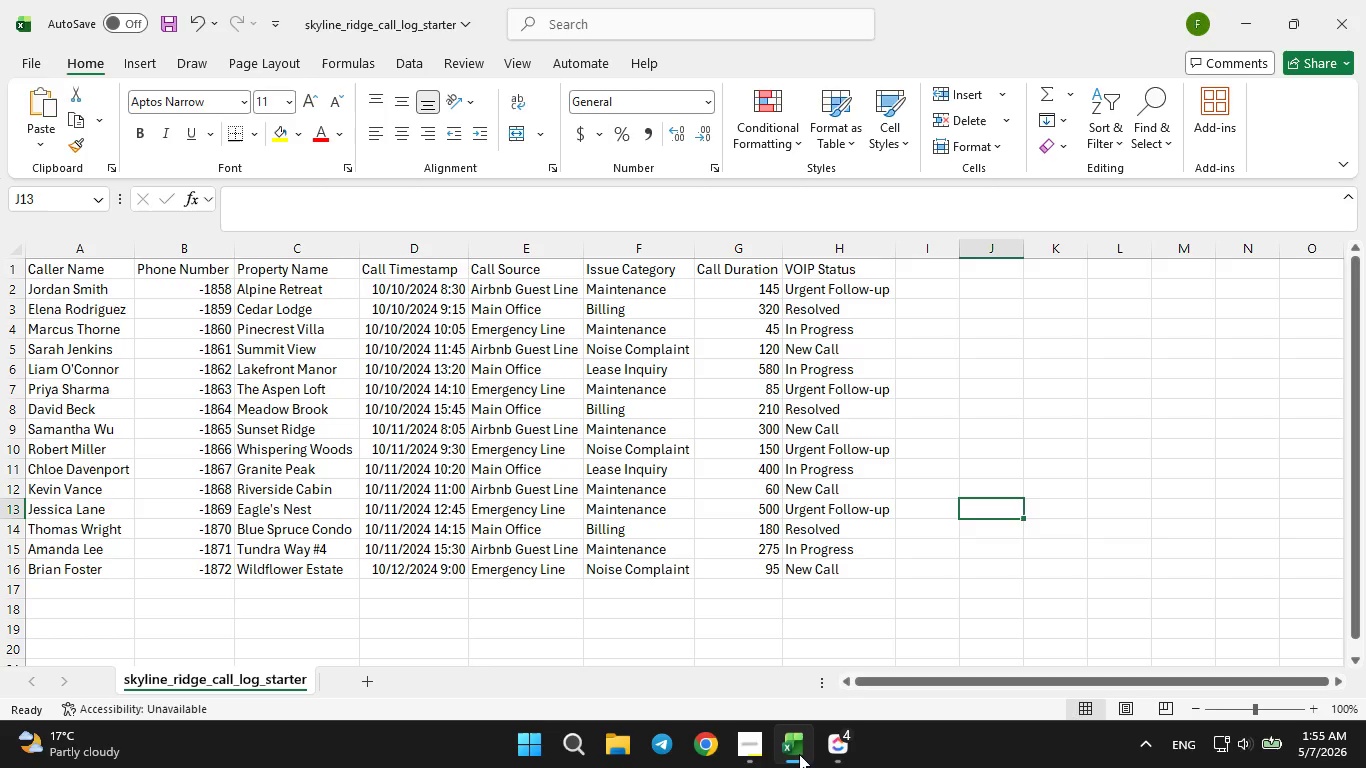 
wait(13.7)
 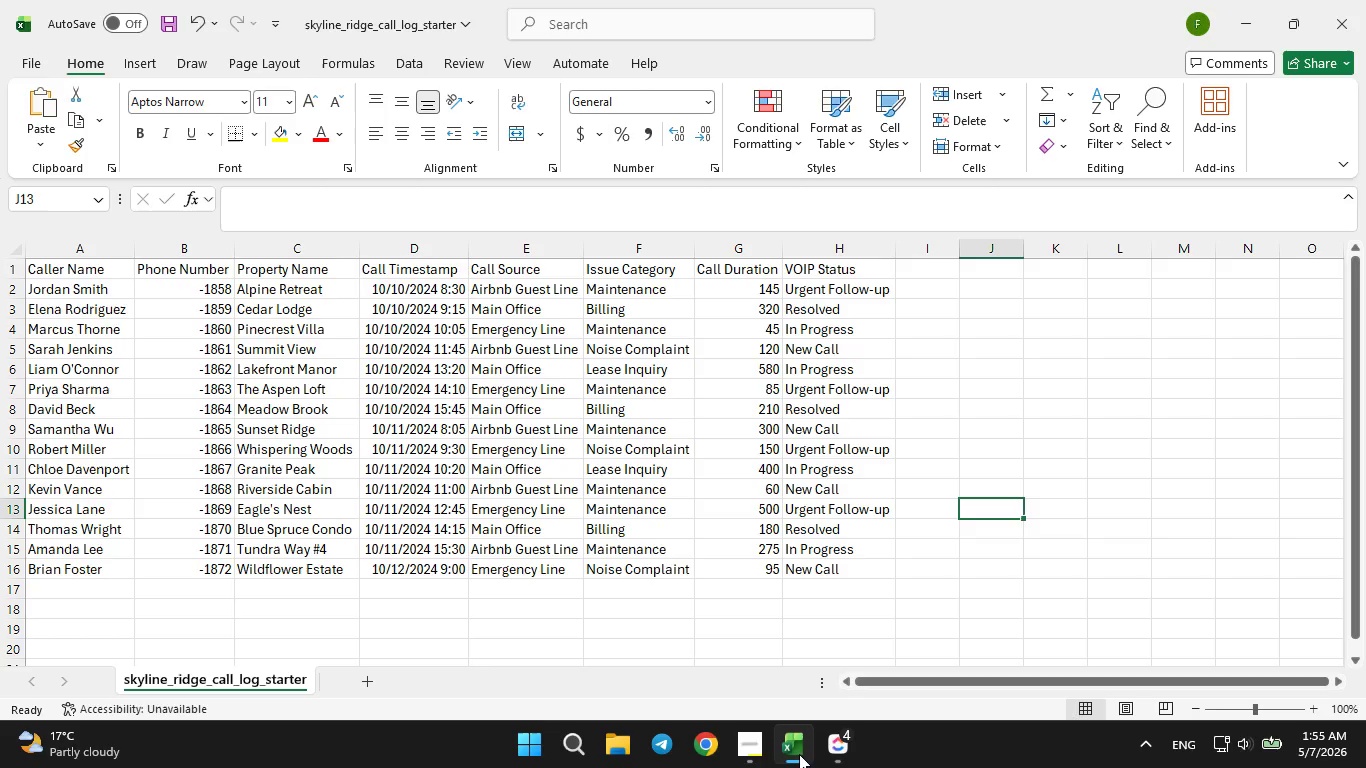 
left_click([799, 754])
 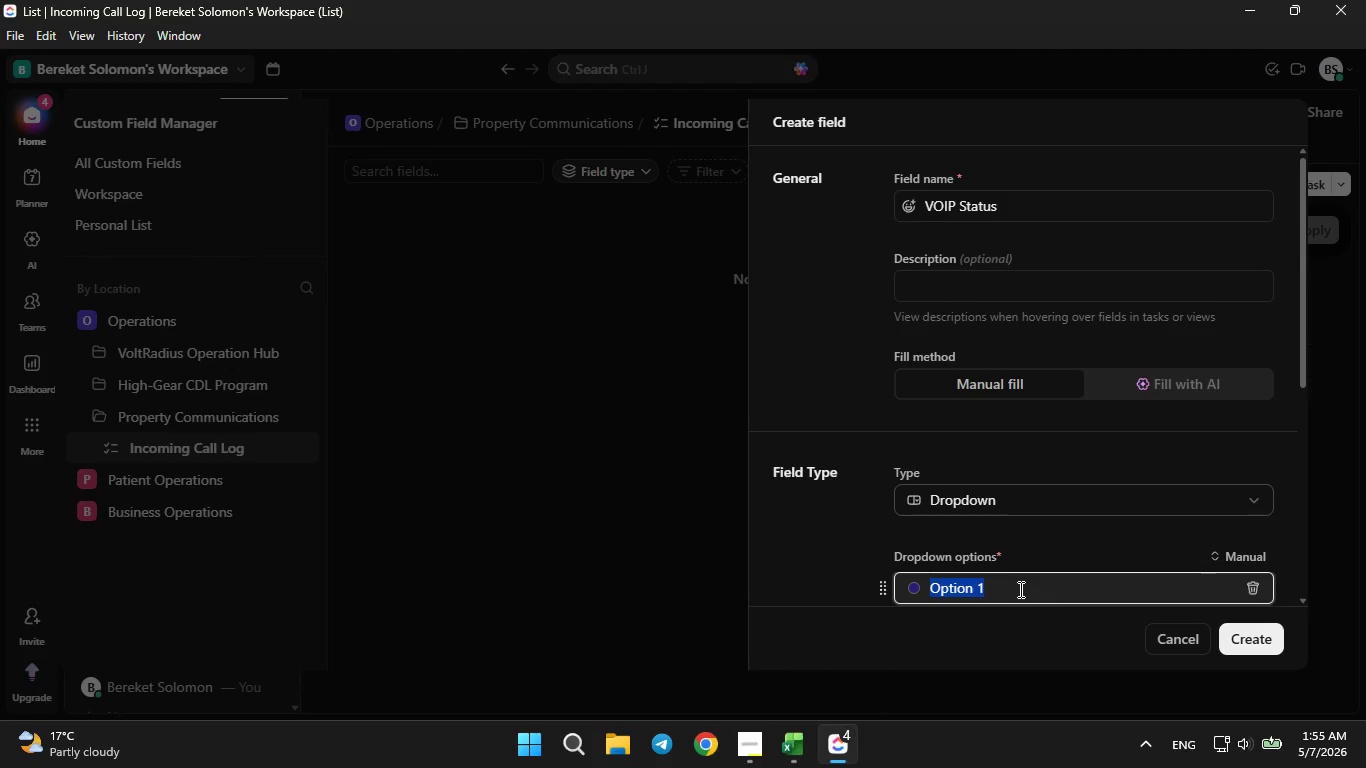 
key(Backspace)
type(New Call)
 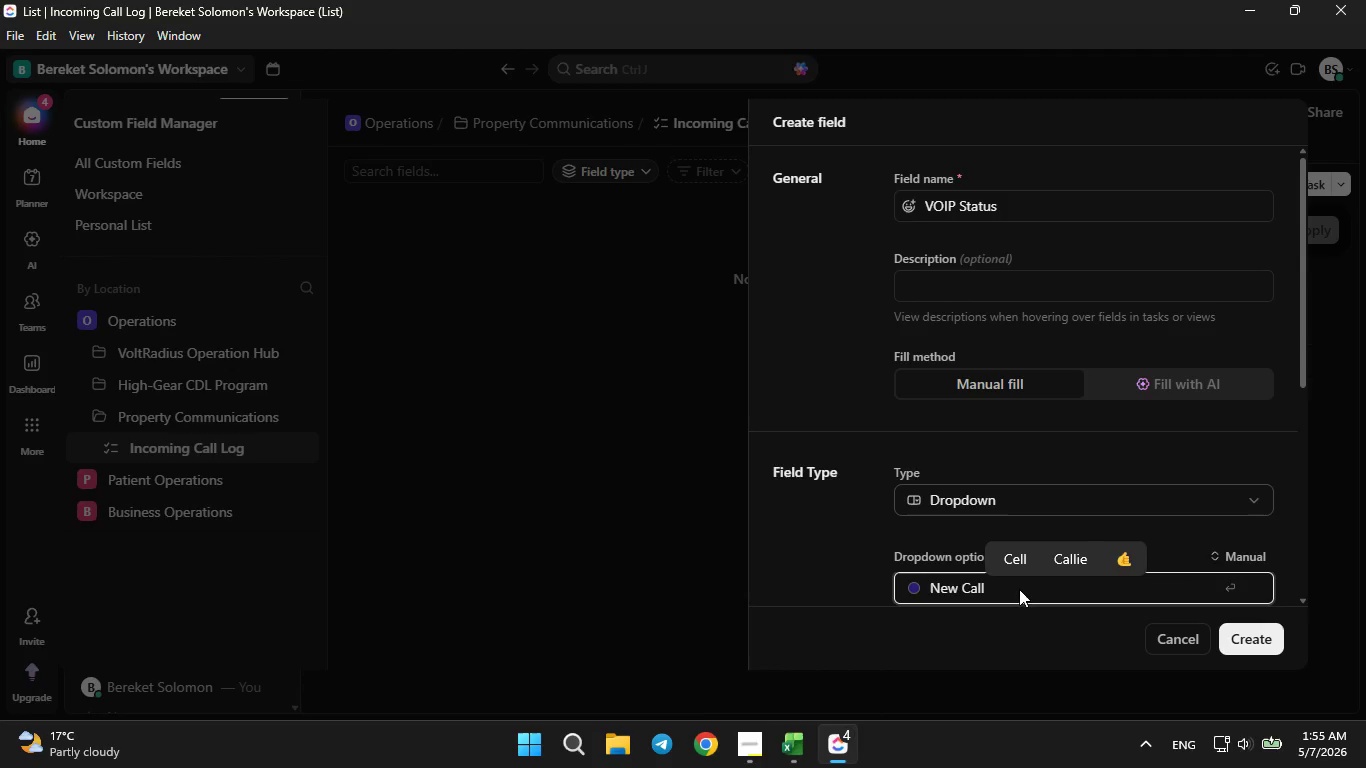 
key(Enter)
 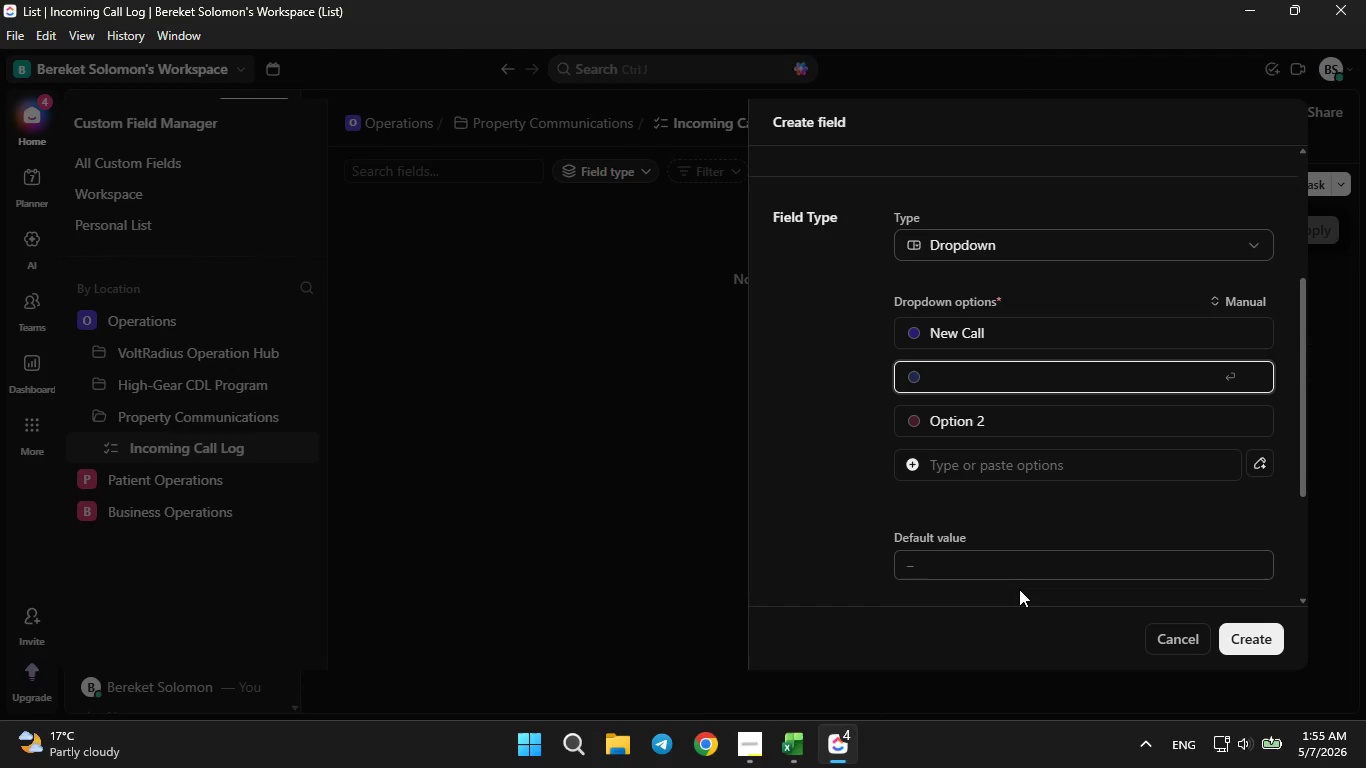 
type(In Progress)
 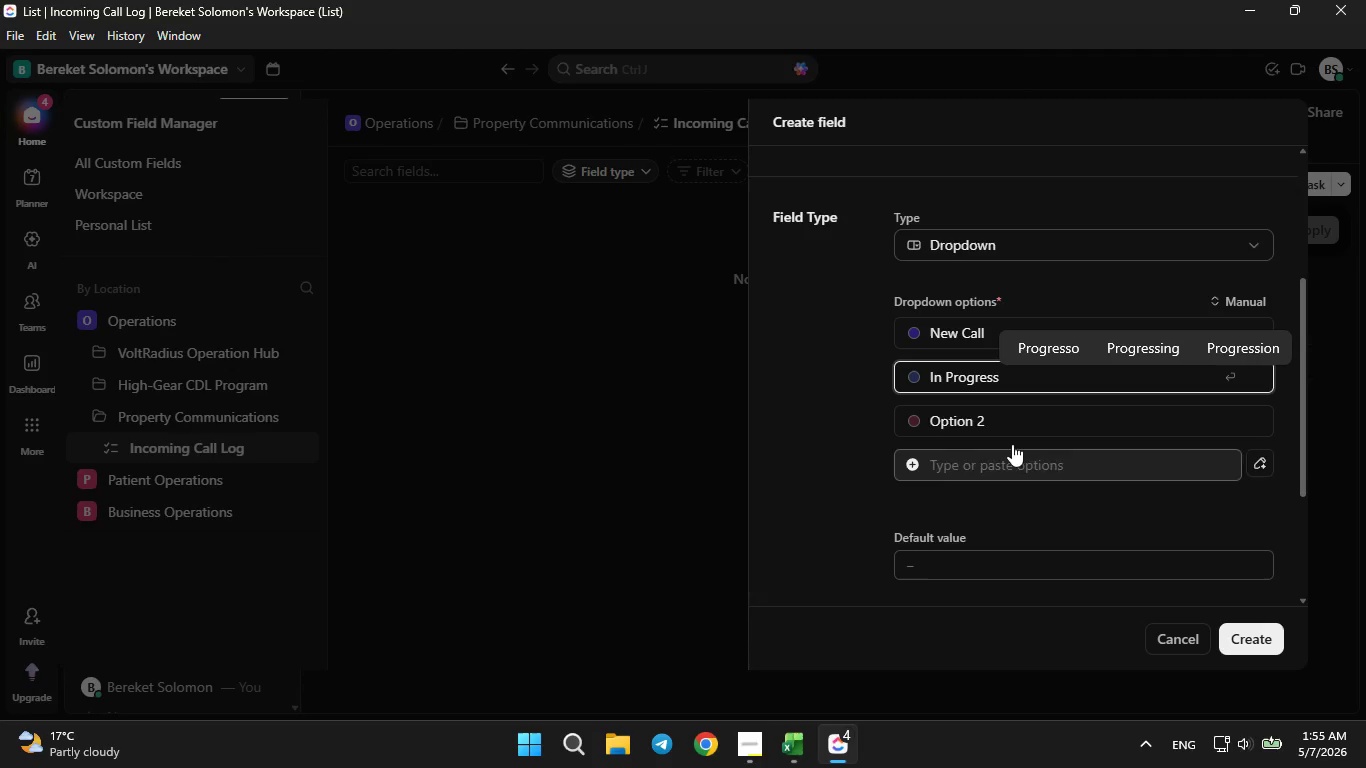 
left_click([1007, 423])
 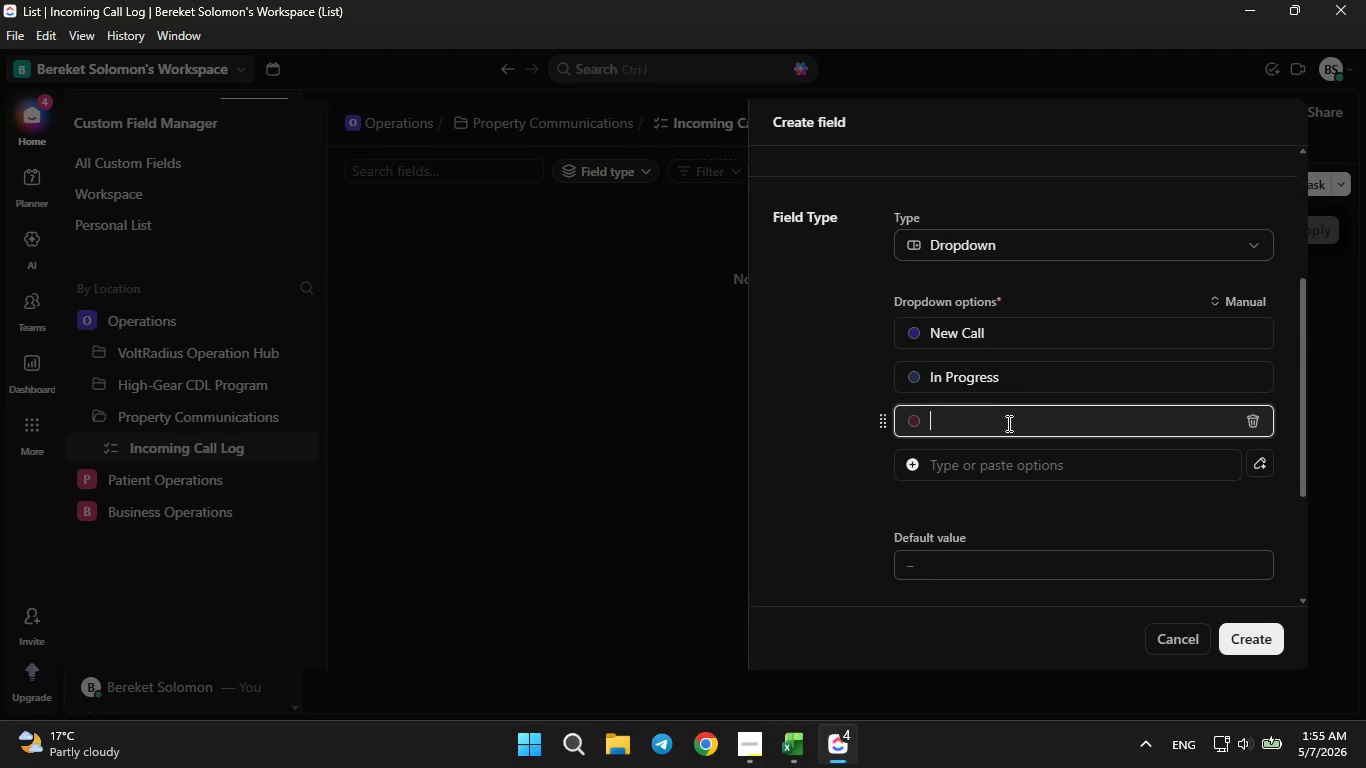 
key(Backspace)
type(Urgent Follow-up)
 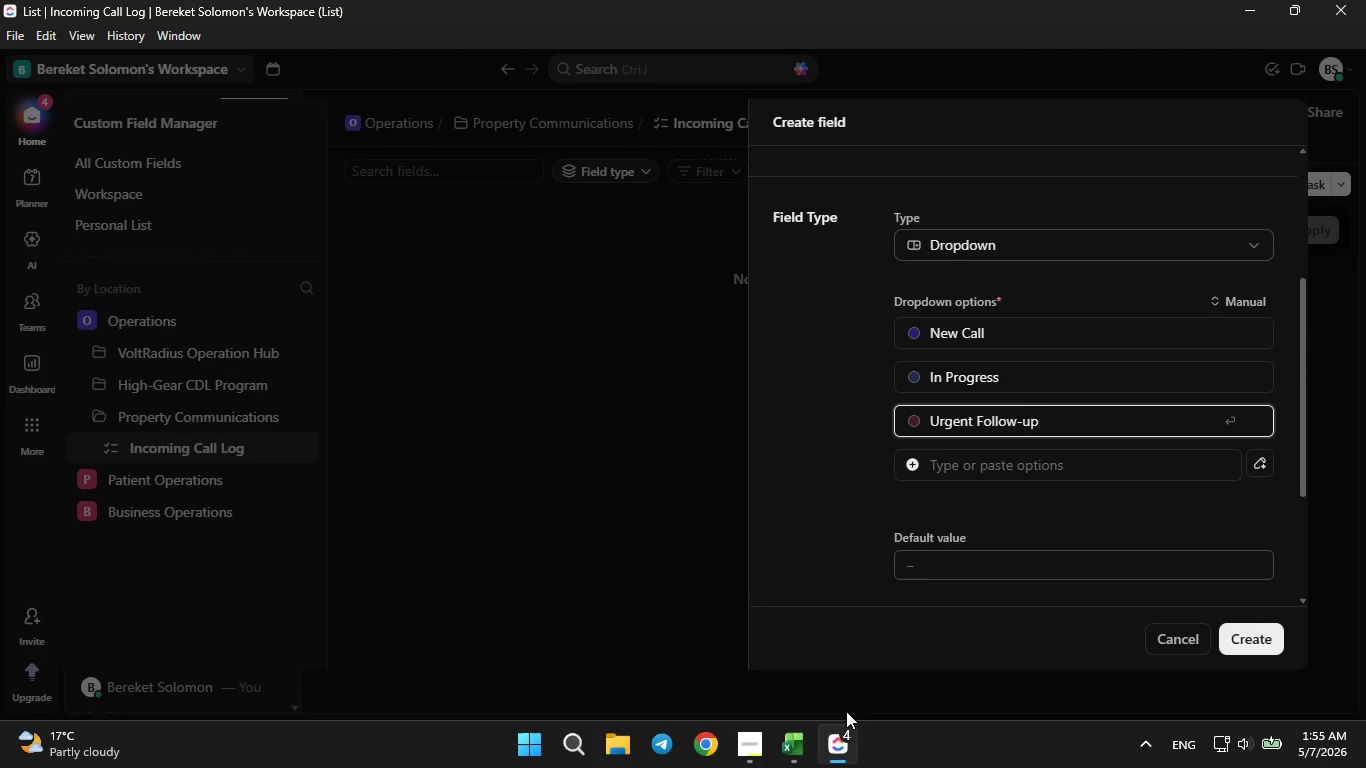 
left_click([800, 758])
 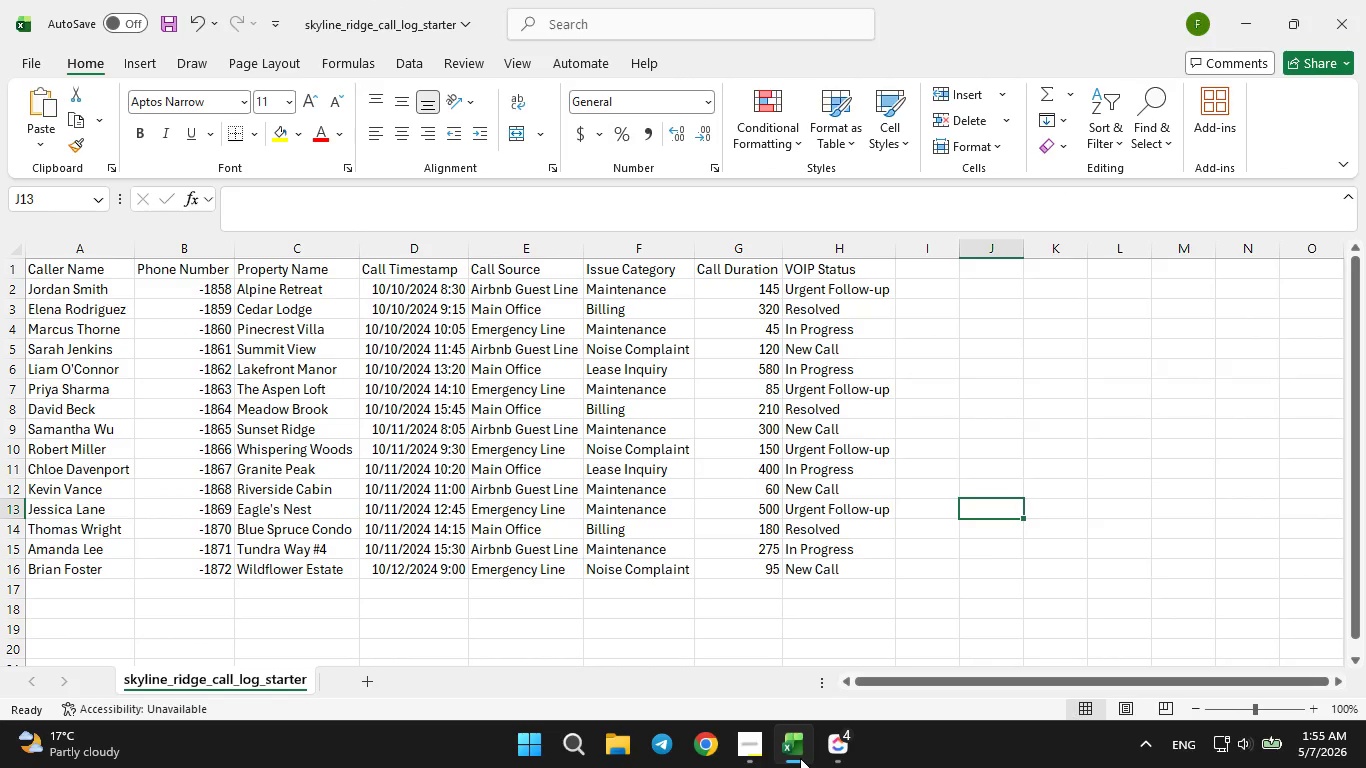 
left_click([800, 758])
 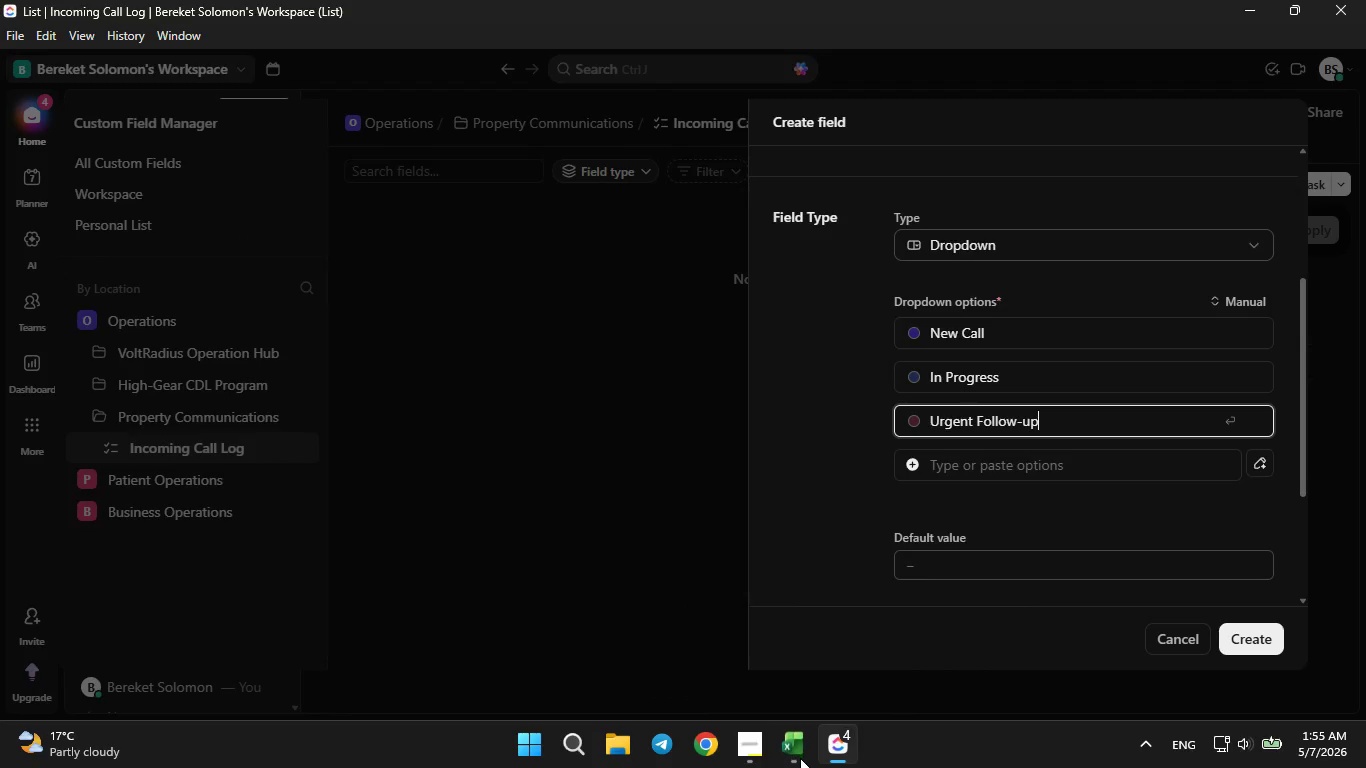 
left_click([800, 758])
 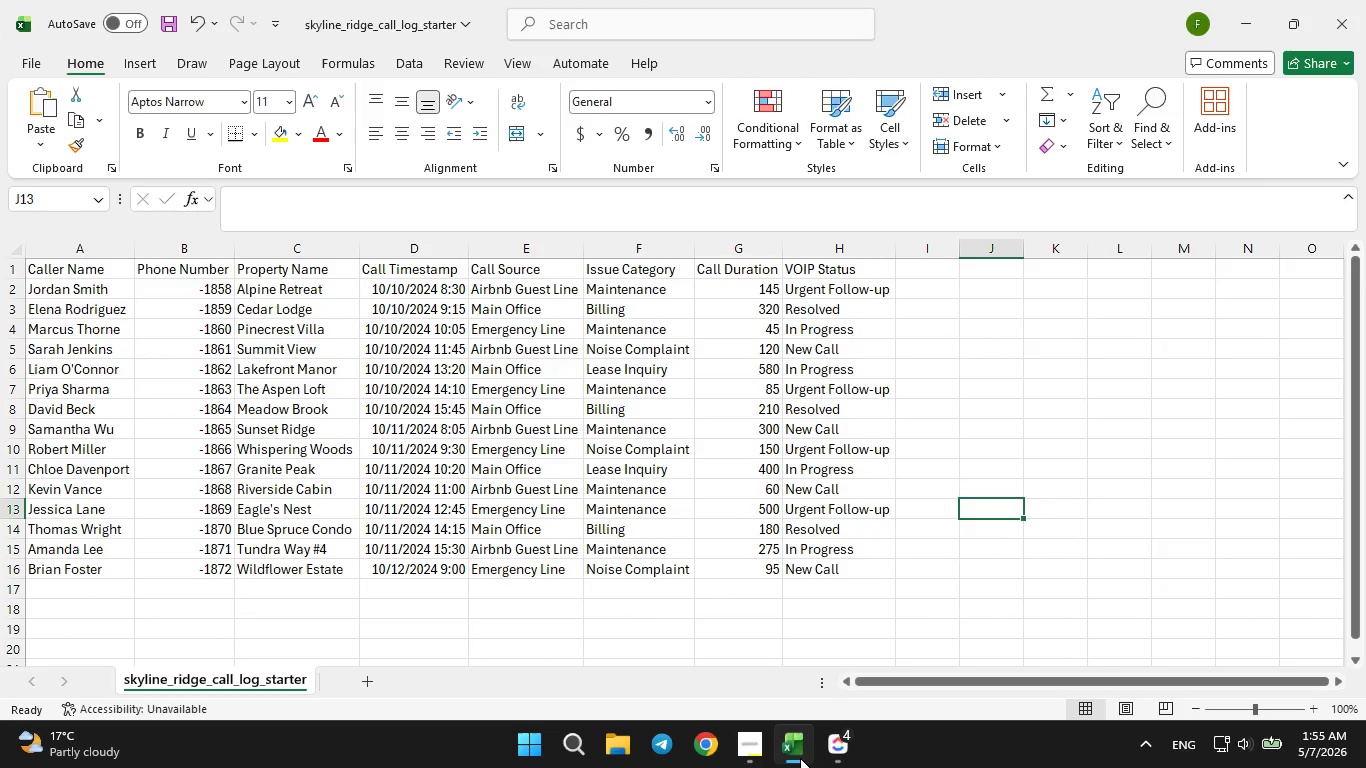 
left_click([800, 758])
 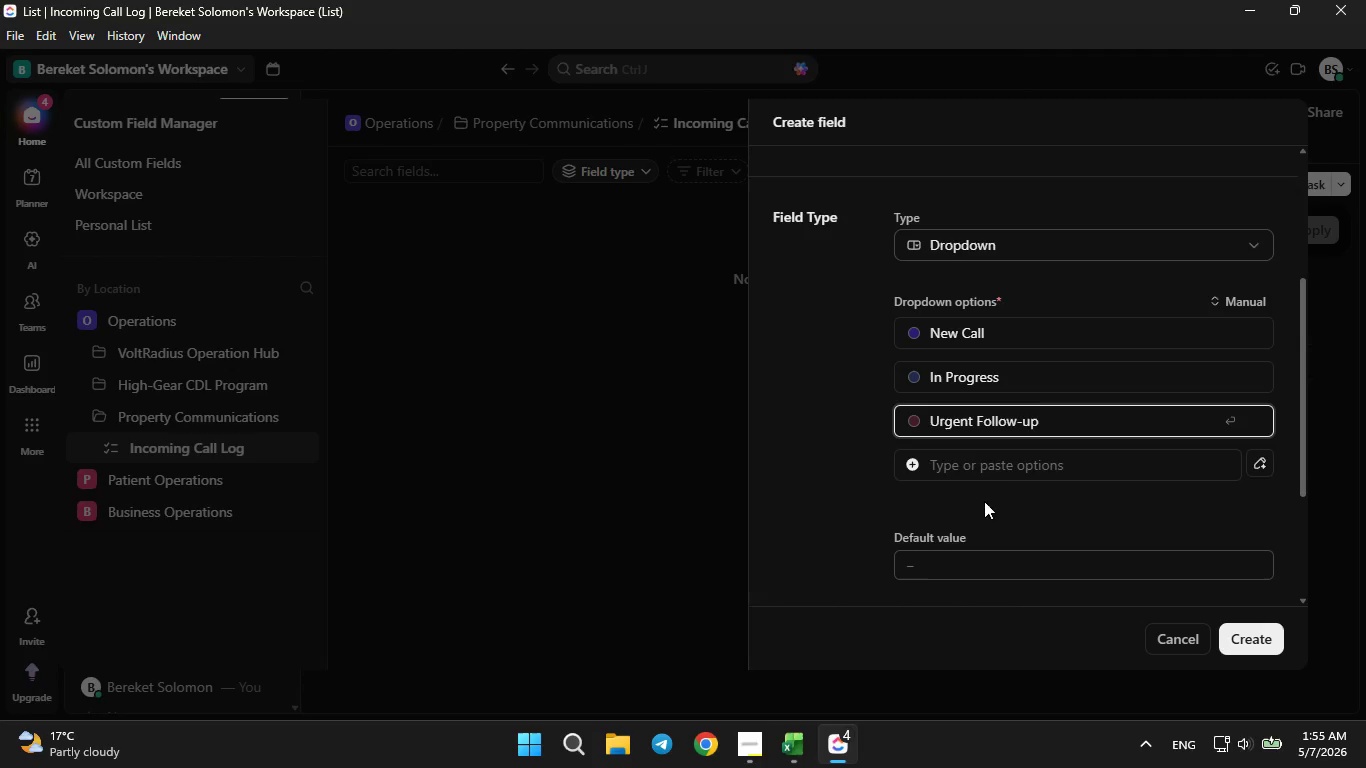 
left_click([1006, 471])
 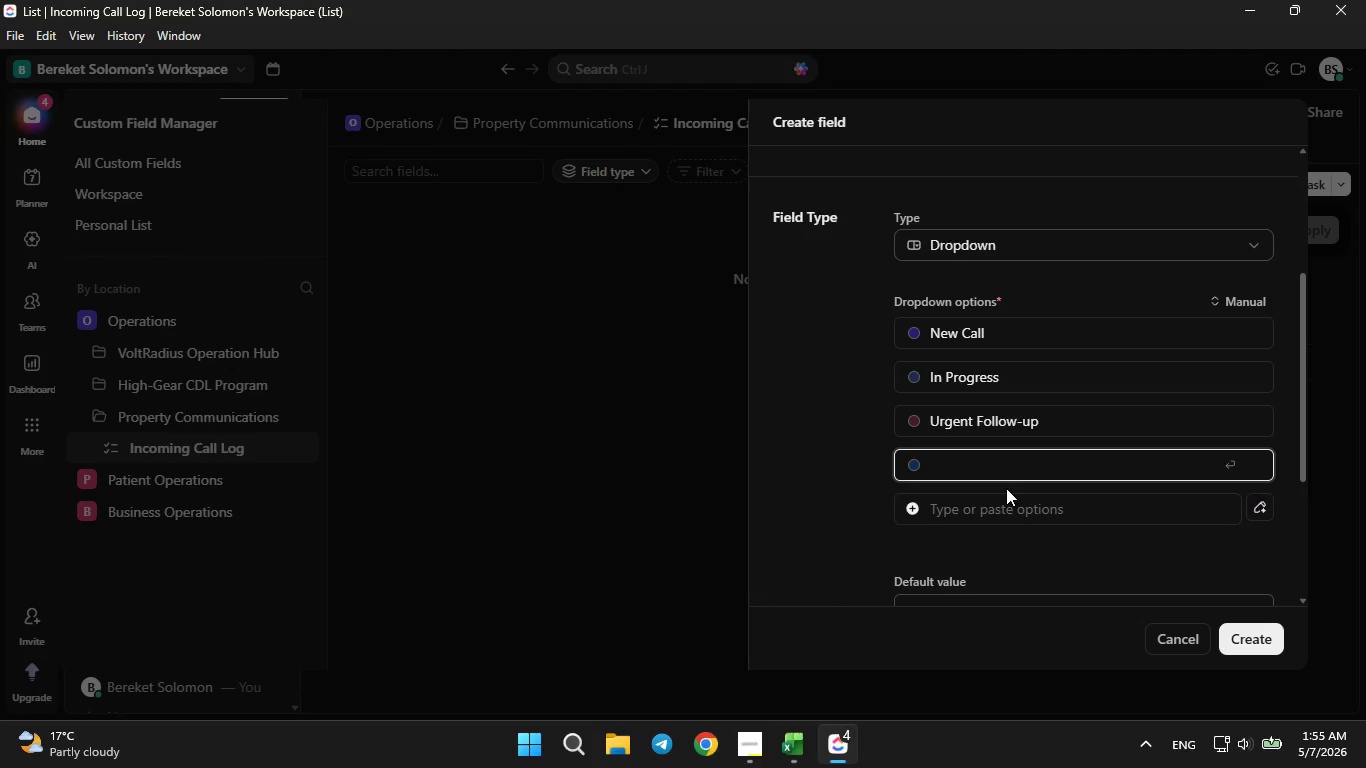 
type(Resolved)
 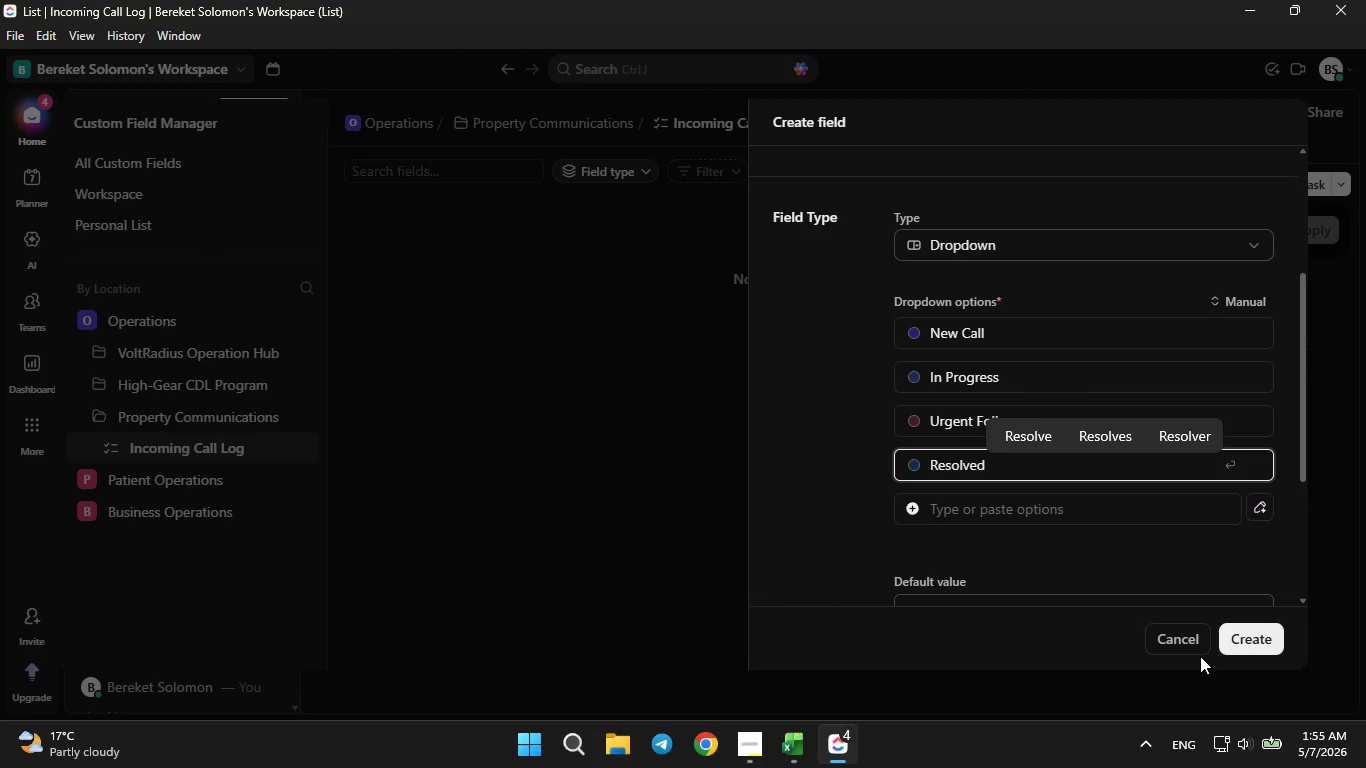 
left_click([1236, 639])
 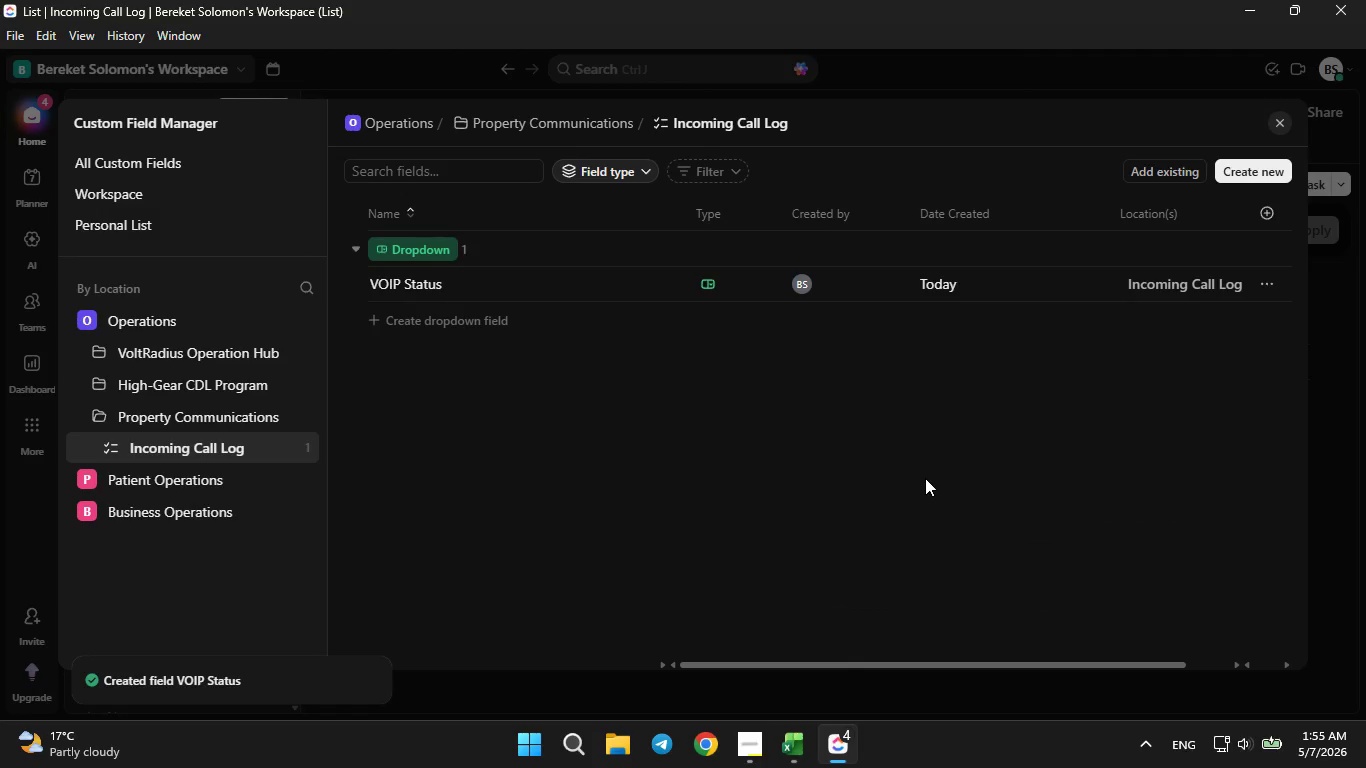 
wait(8.64)
 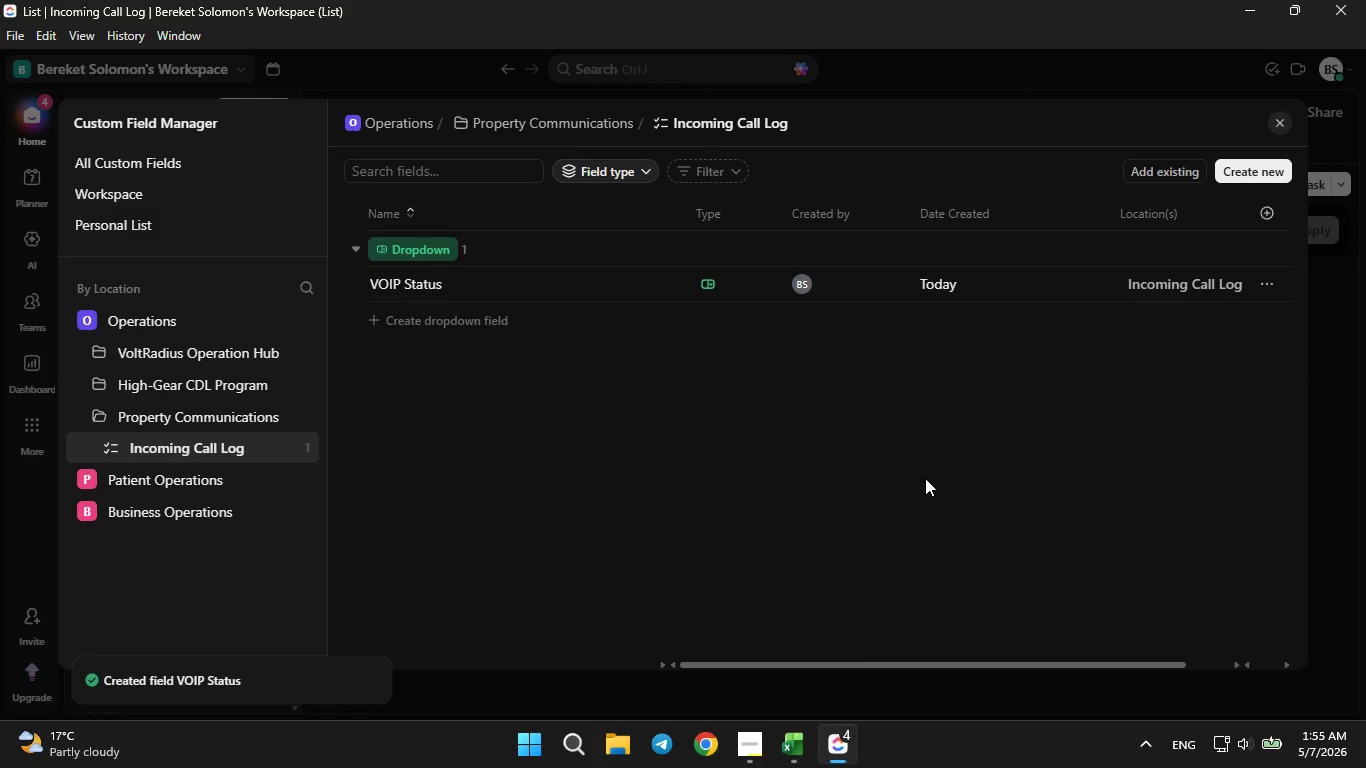 
left_click([1244, 181])
 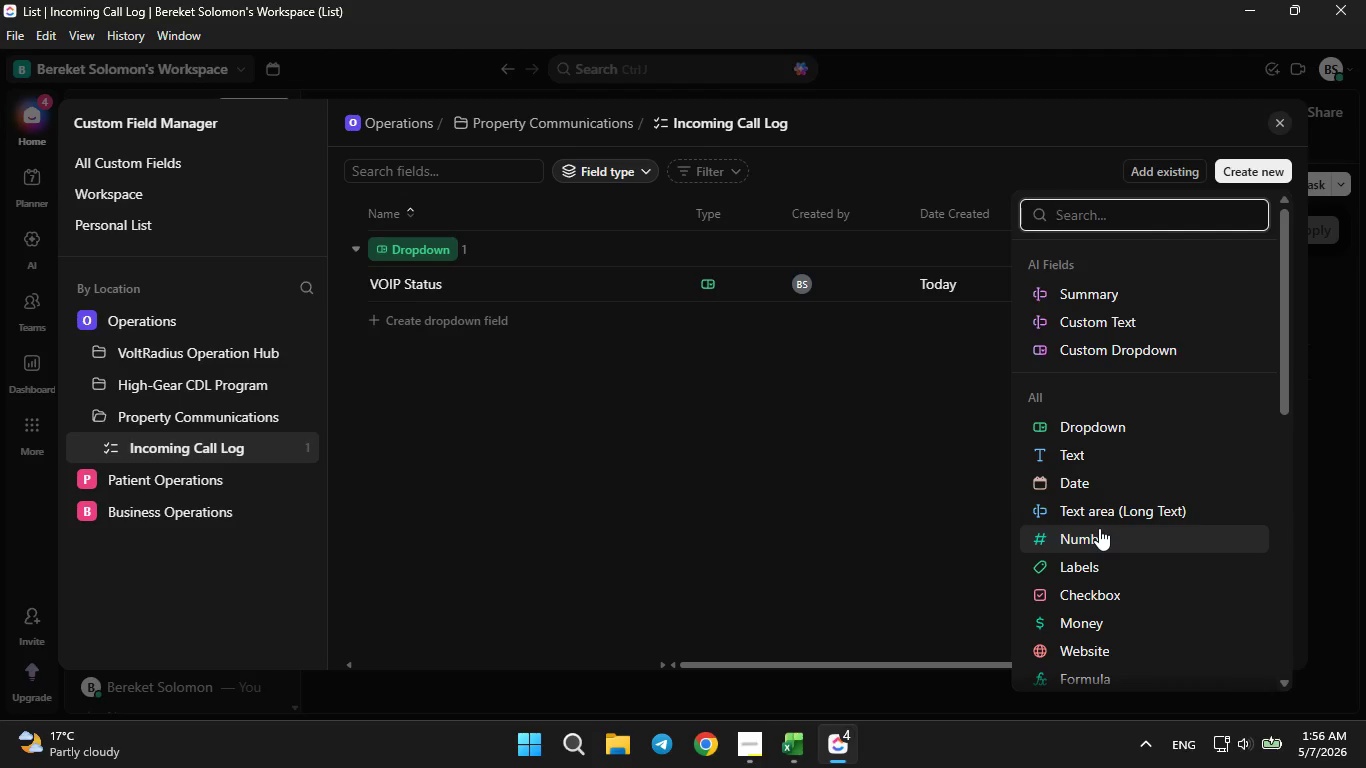 
wait(6.73)
 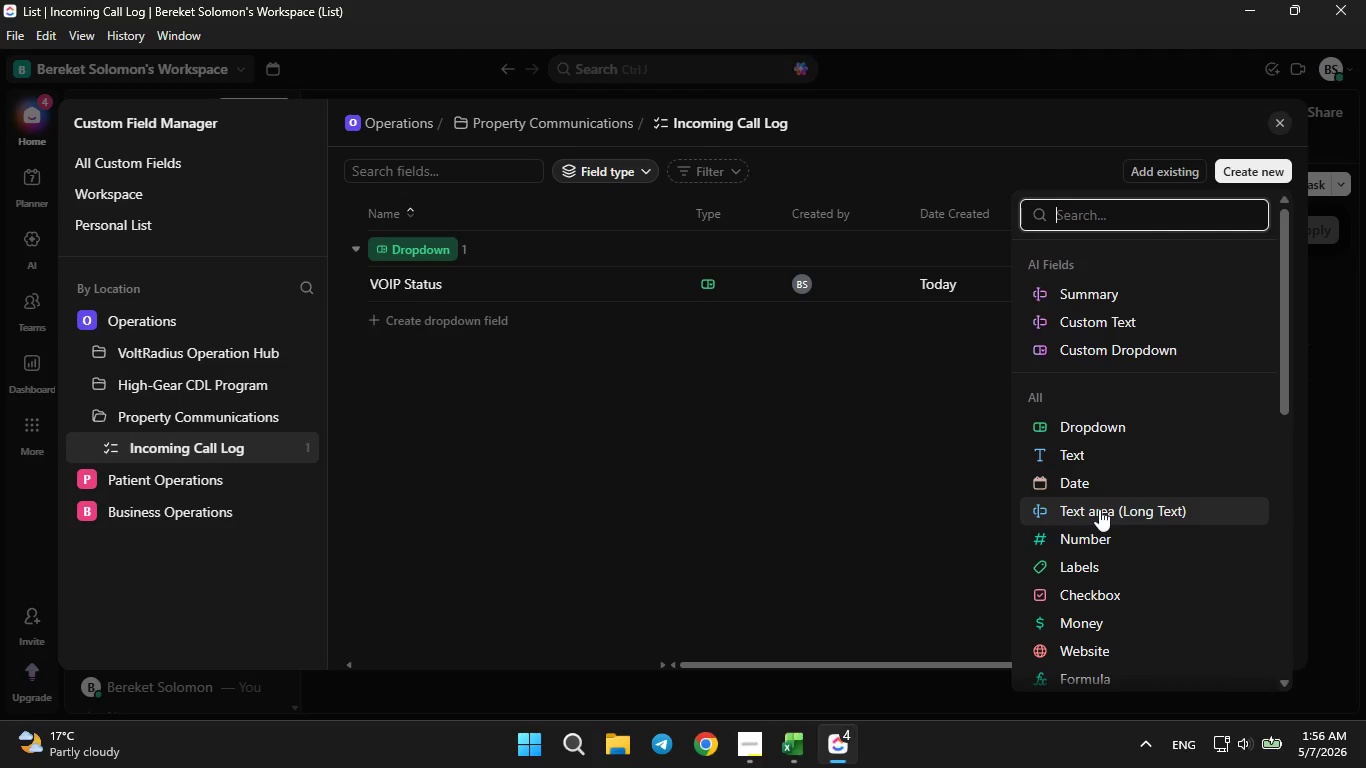 
scroll: coordinate [1099, 555], scroll_direction: down, amount: 1.0
 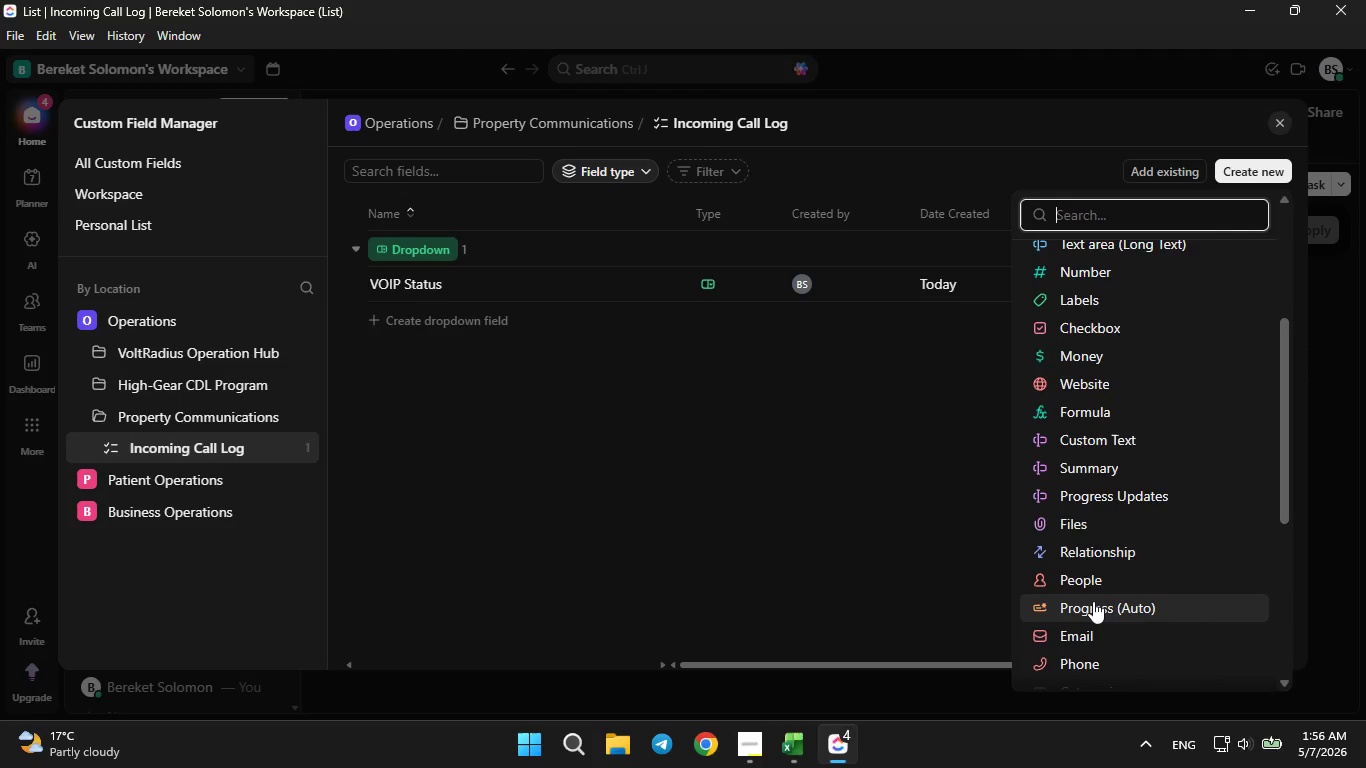 
left_click([1090, 651])
 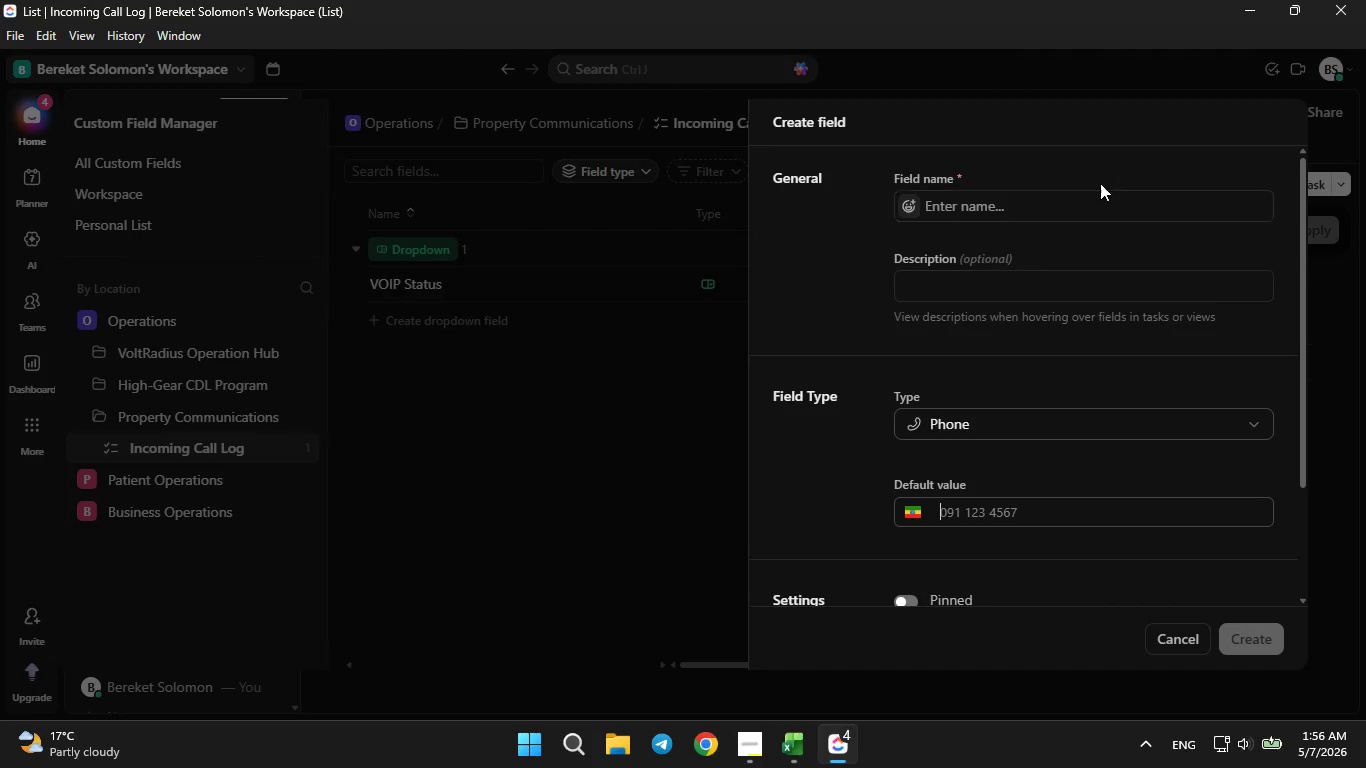 
left_click([1071, 212])
 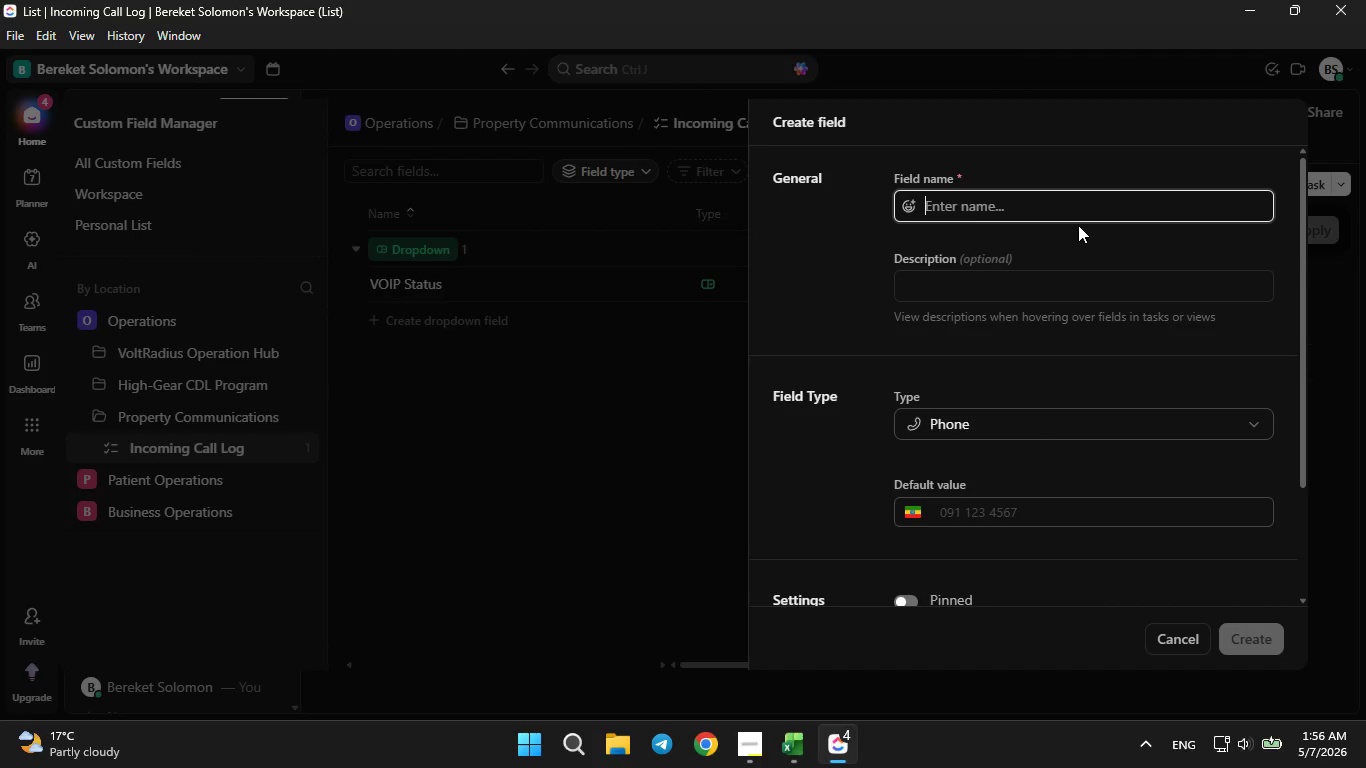 
type(Phone Number)
 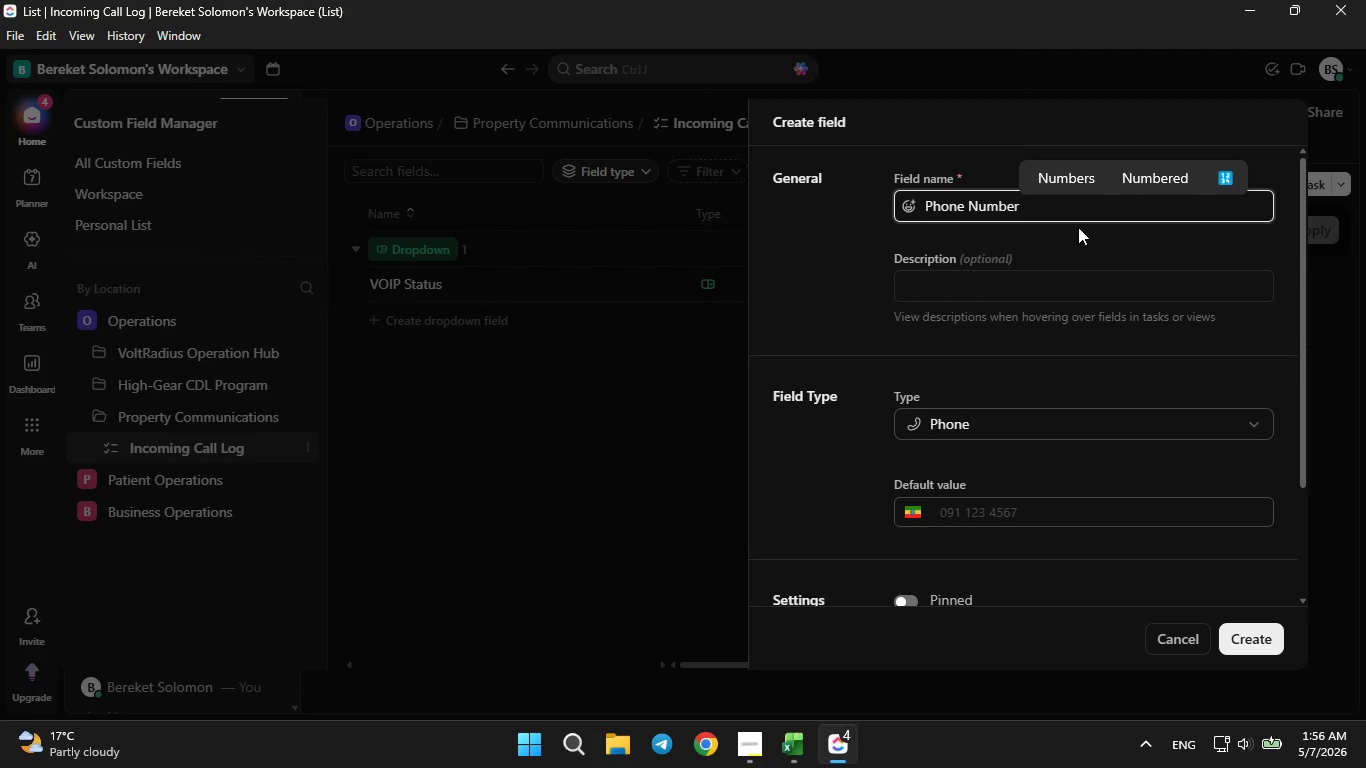 
wait(6.39)
 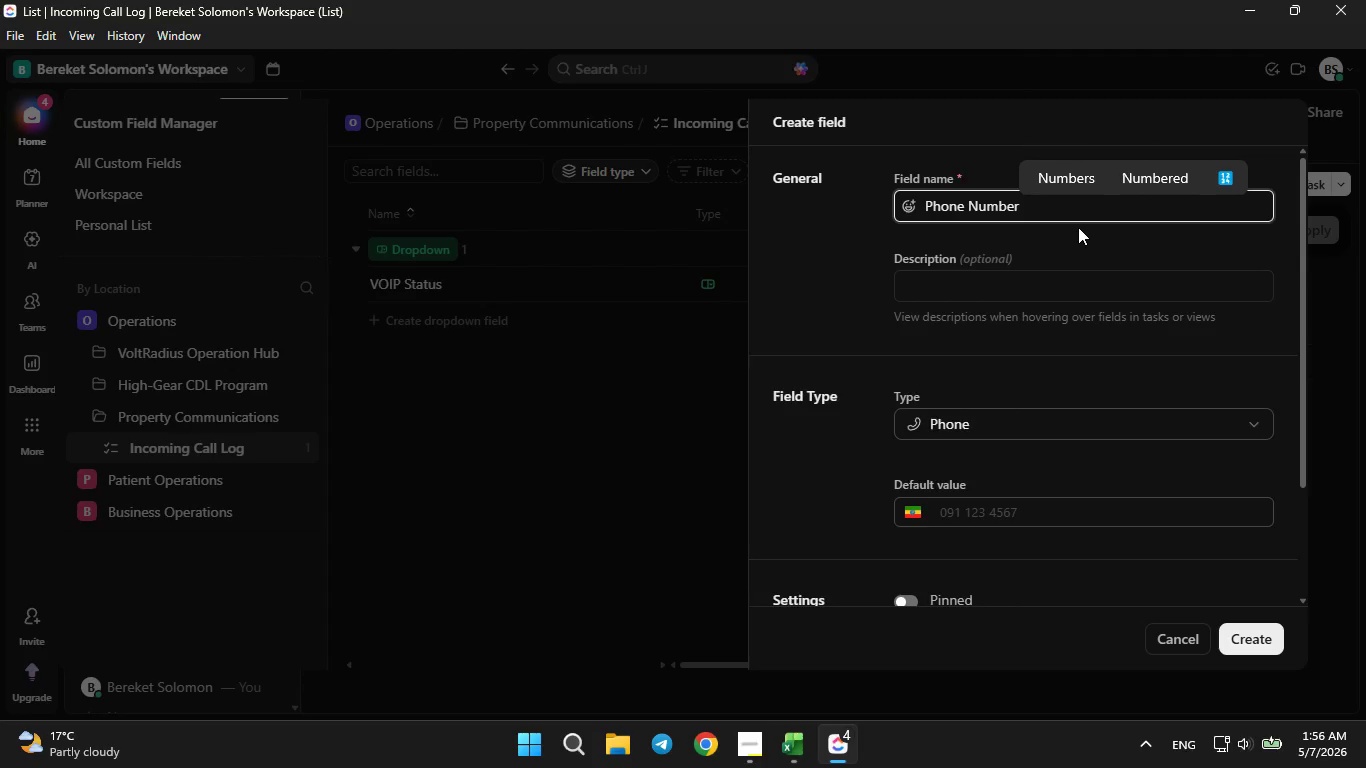 
left_click([1087, 525])
 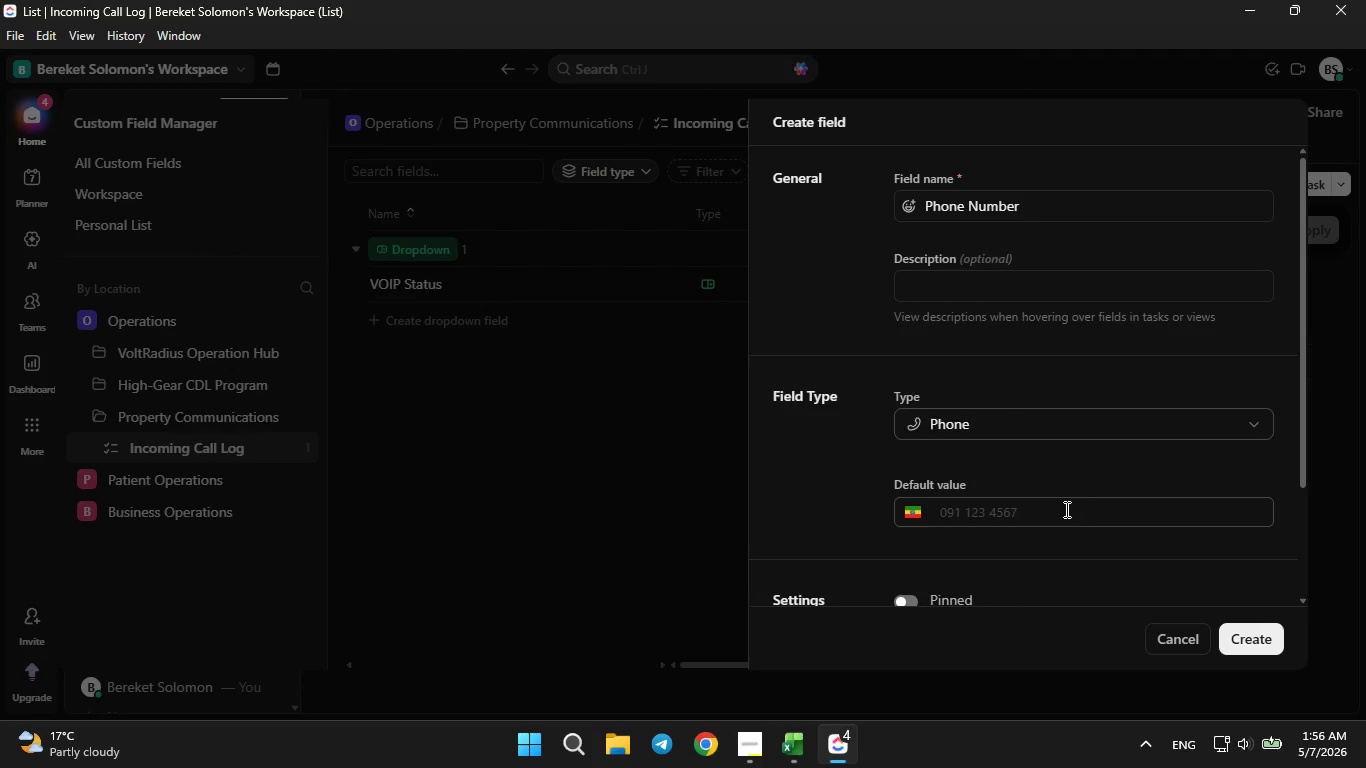 
double_click([1065, 509])
 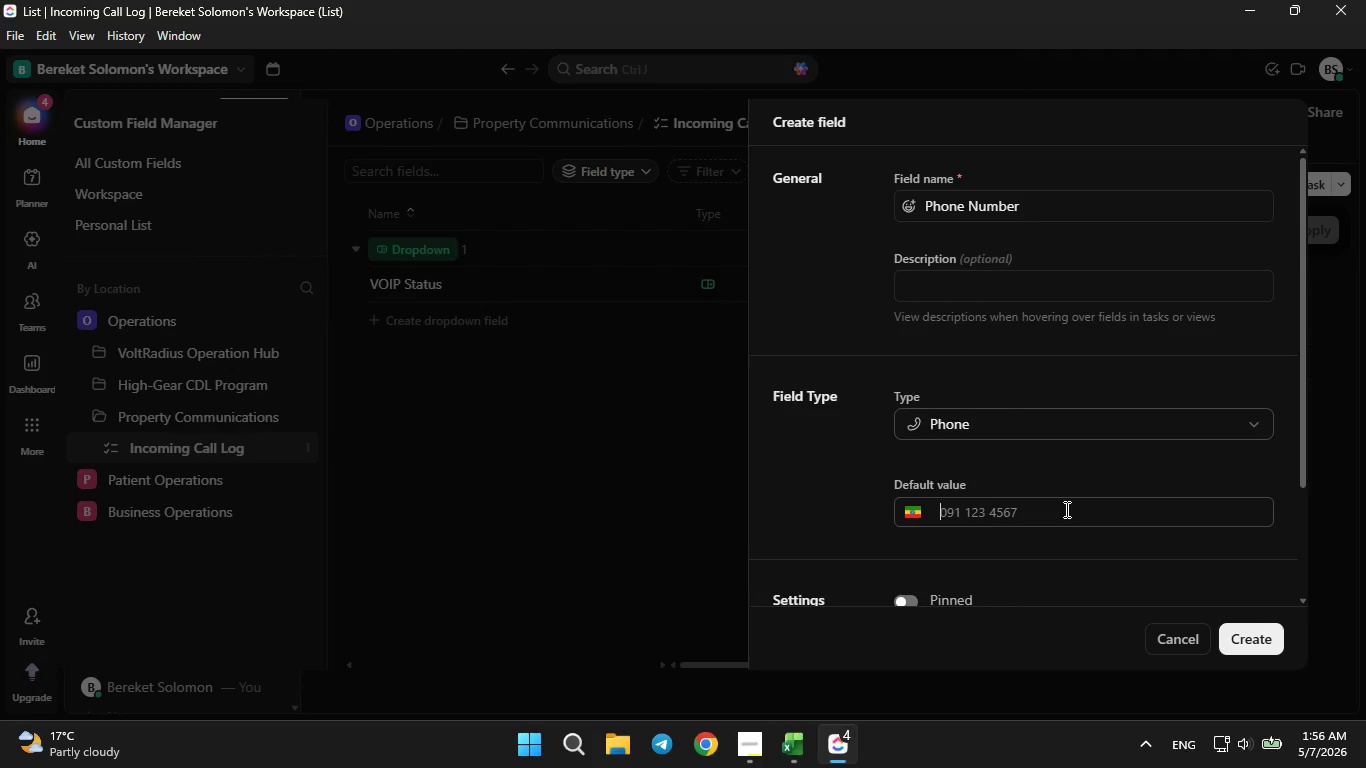 
key(Backspace)
 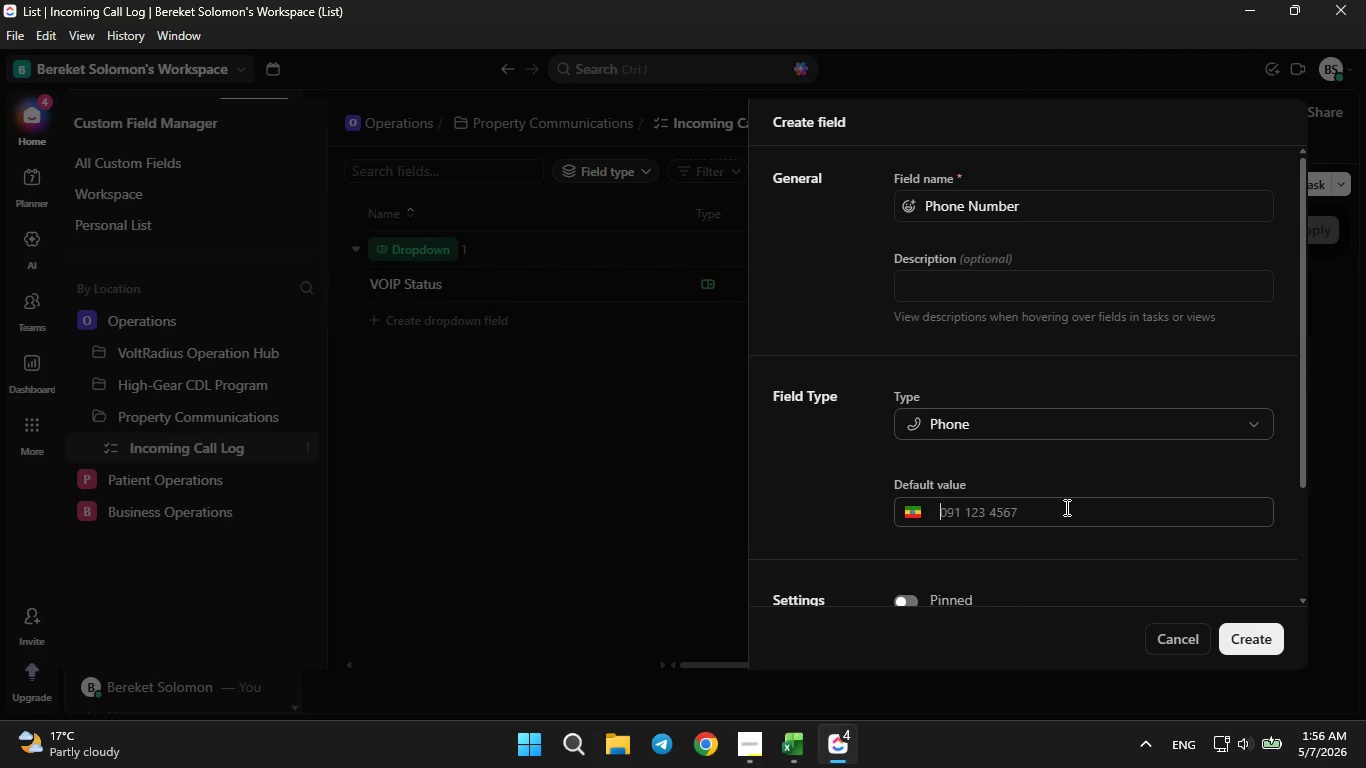 
key(Backslash)
 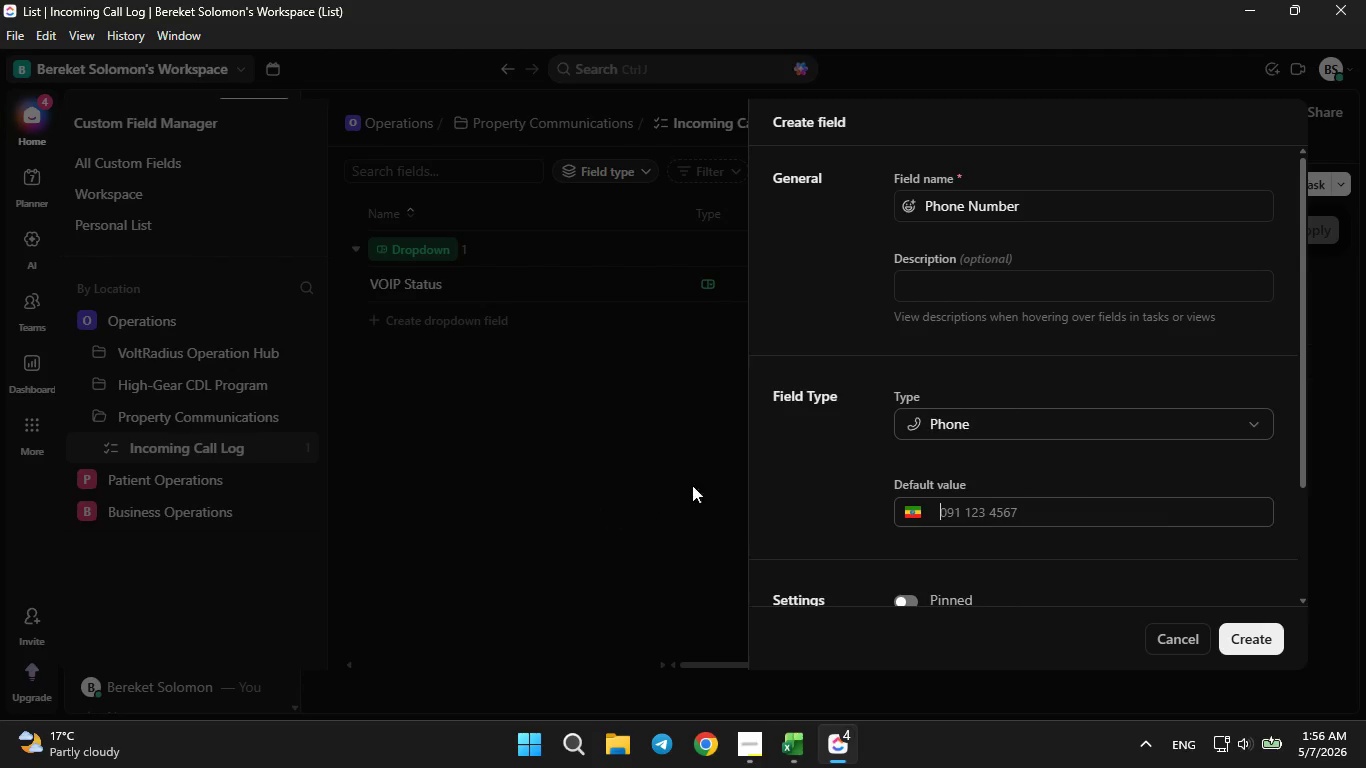 
left_click([804, 452])
 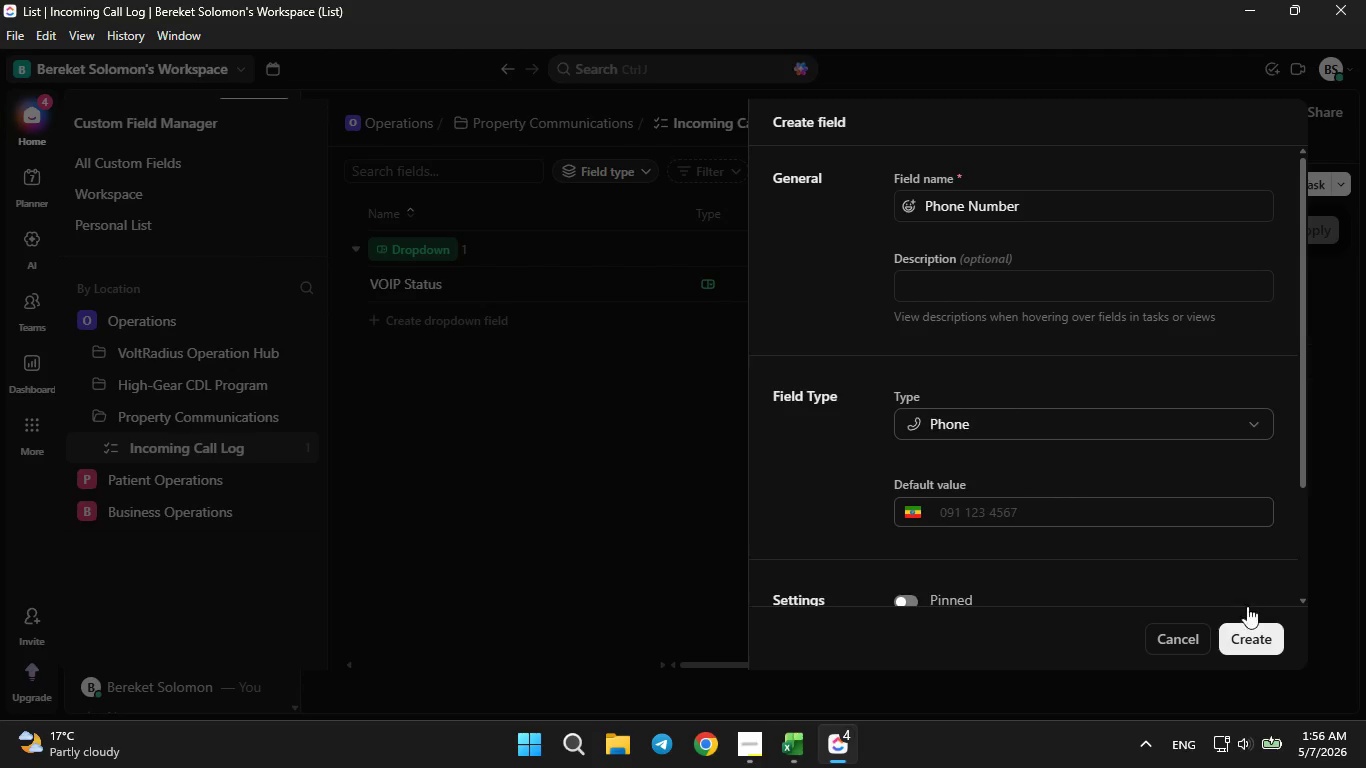 
left_click([1240, 634])
 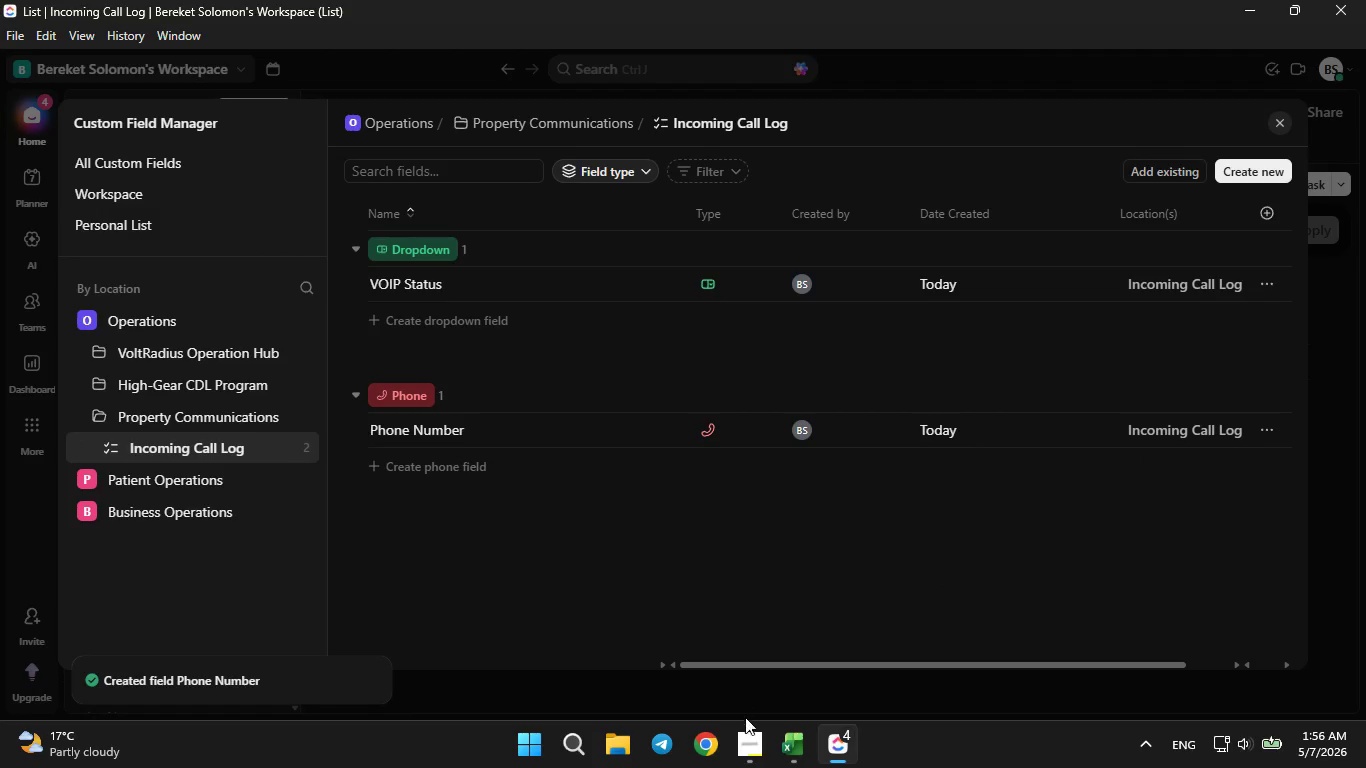 
left_click([778, 753])
 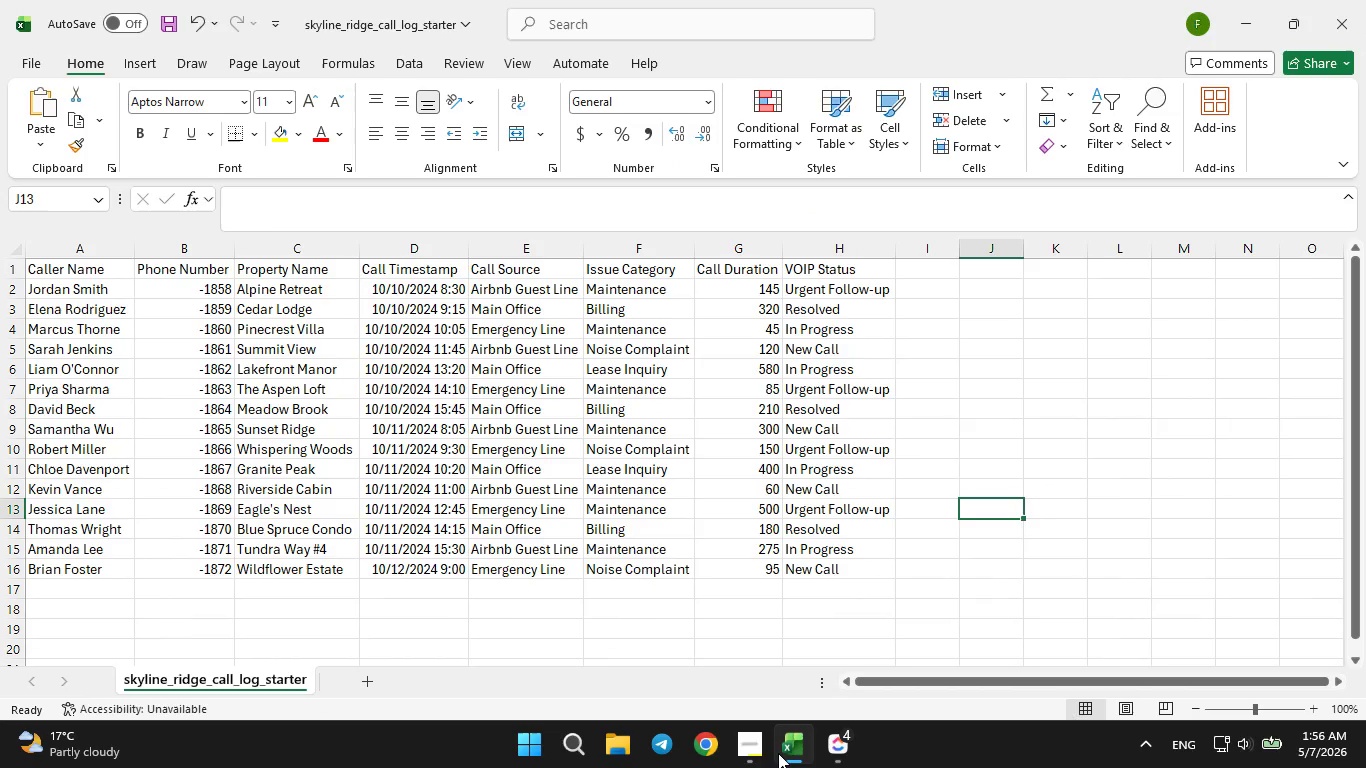 
left_click([778, 753])
 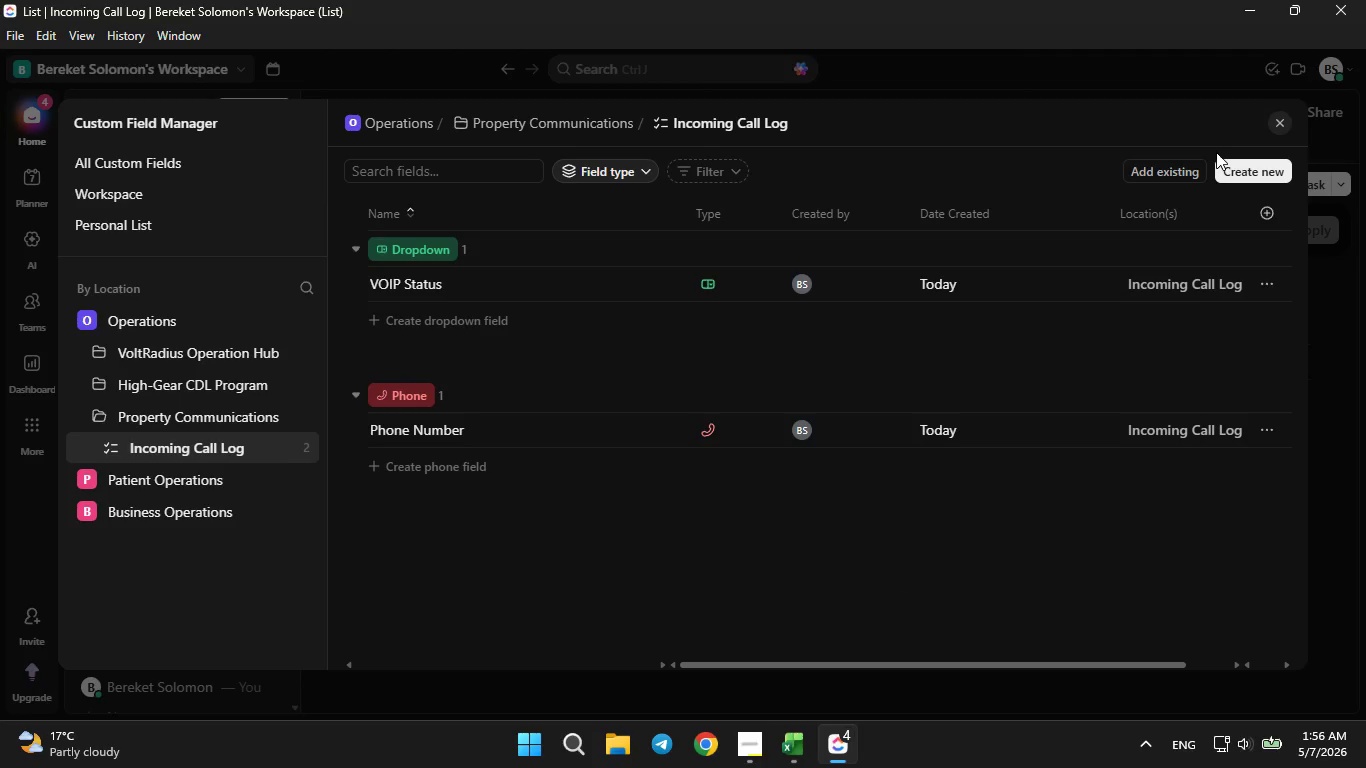 
left_click([1229, 171])
 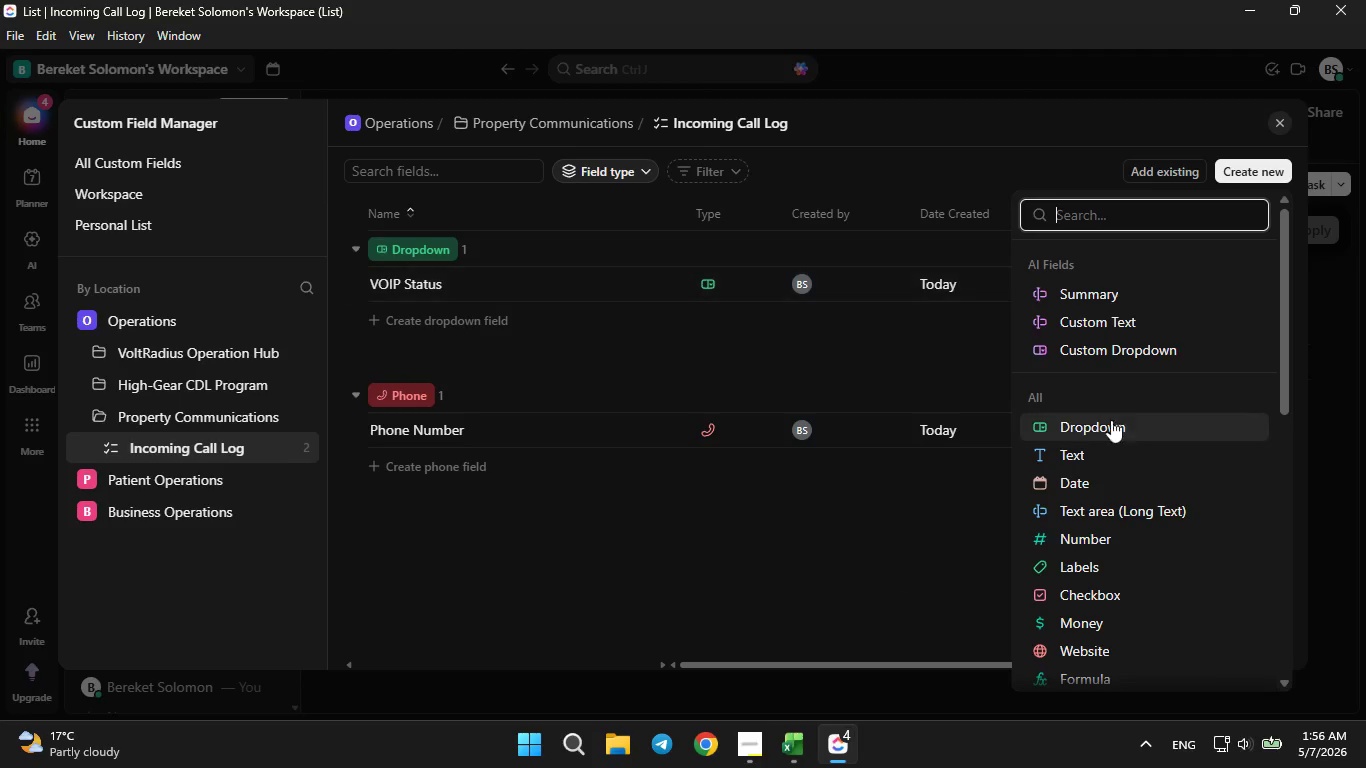 
left_click([1093, 450])
 